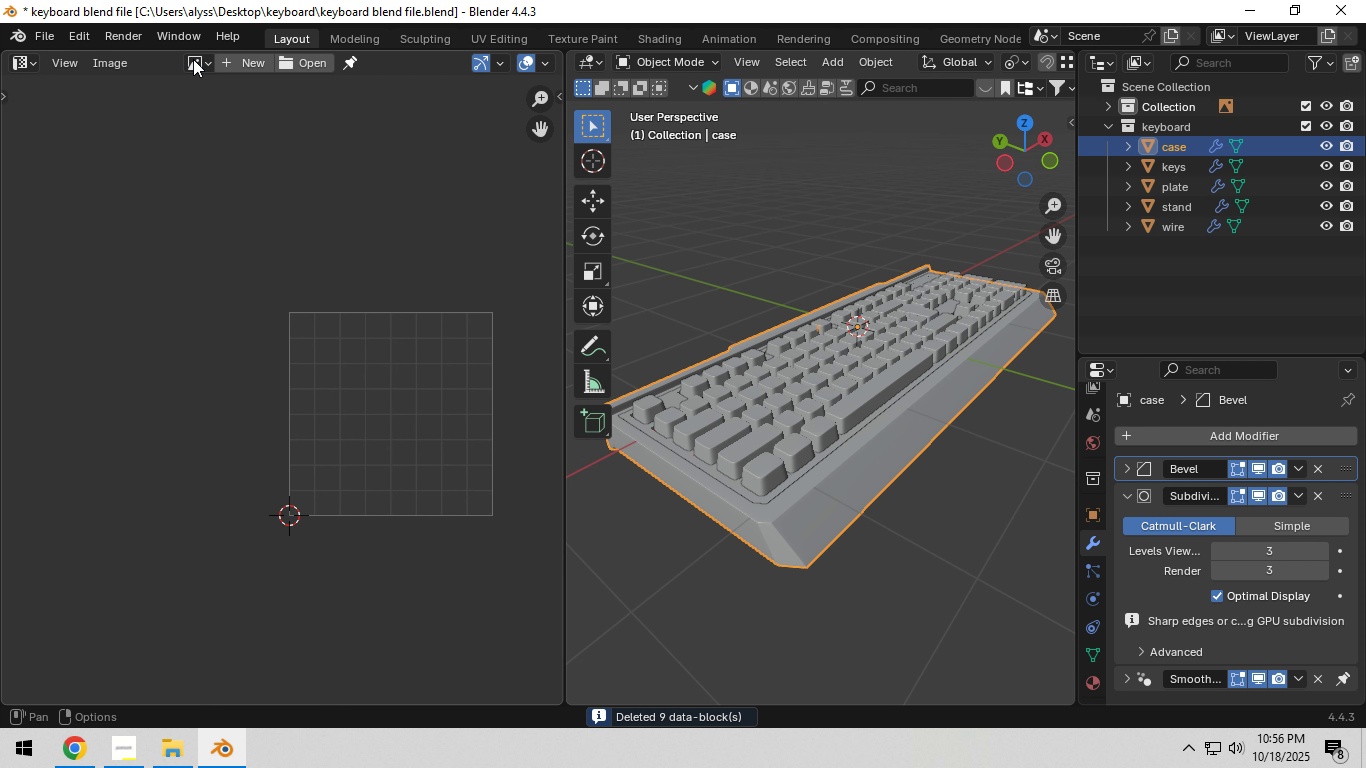 
left_click([193, 59])
 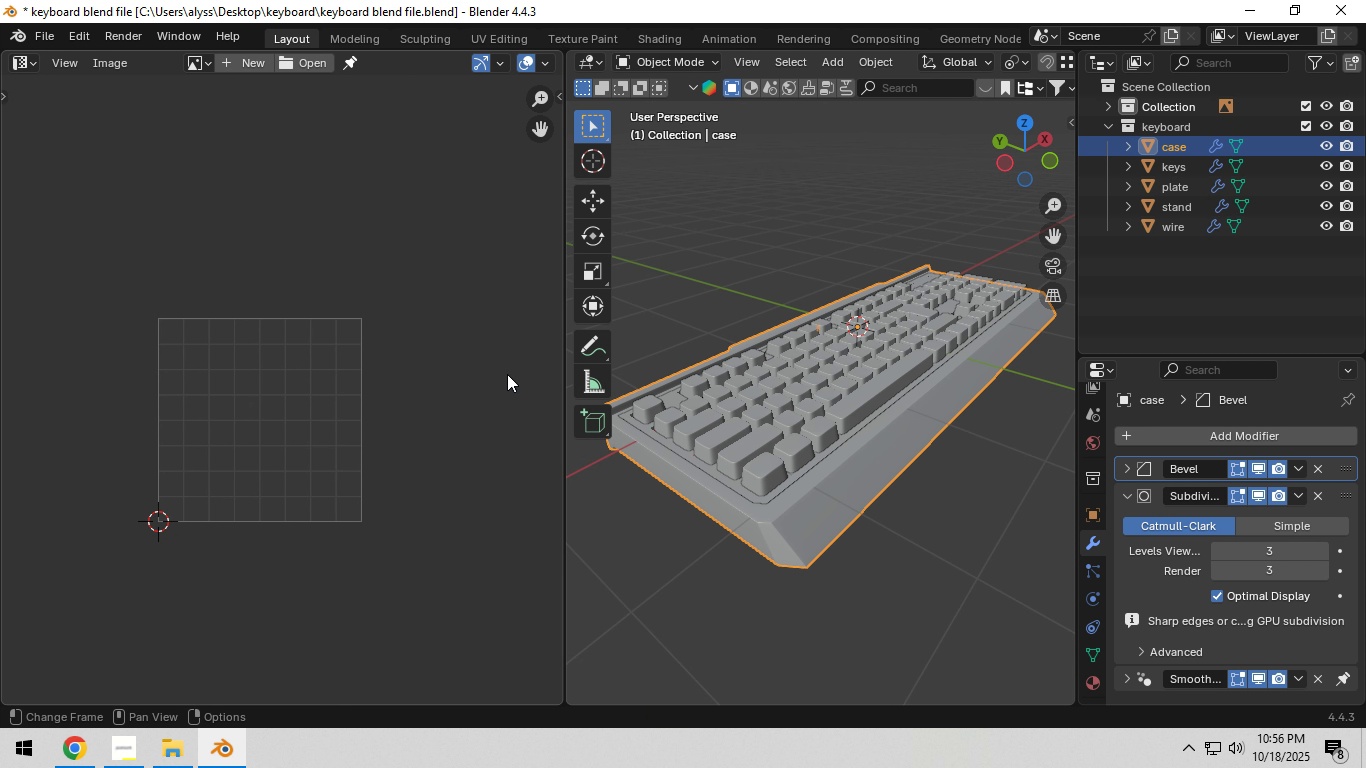 
left_click_drag(start_coordinate=[566, 377], to_coordinate=[360, 401])
 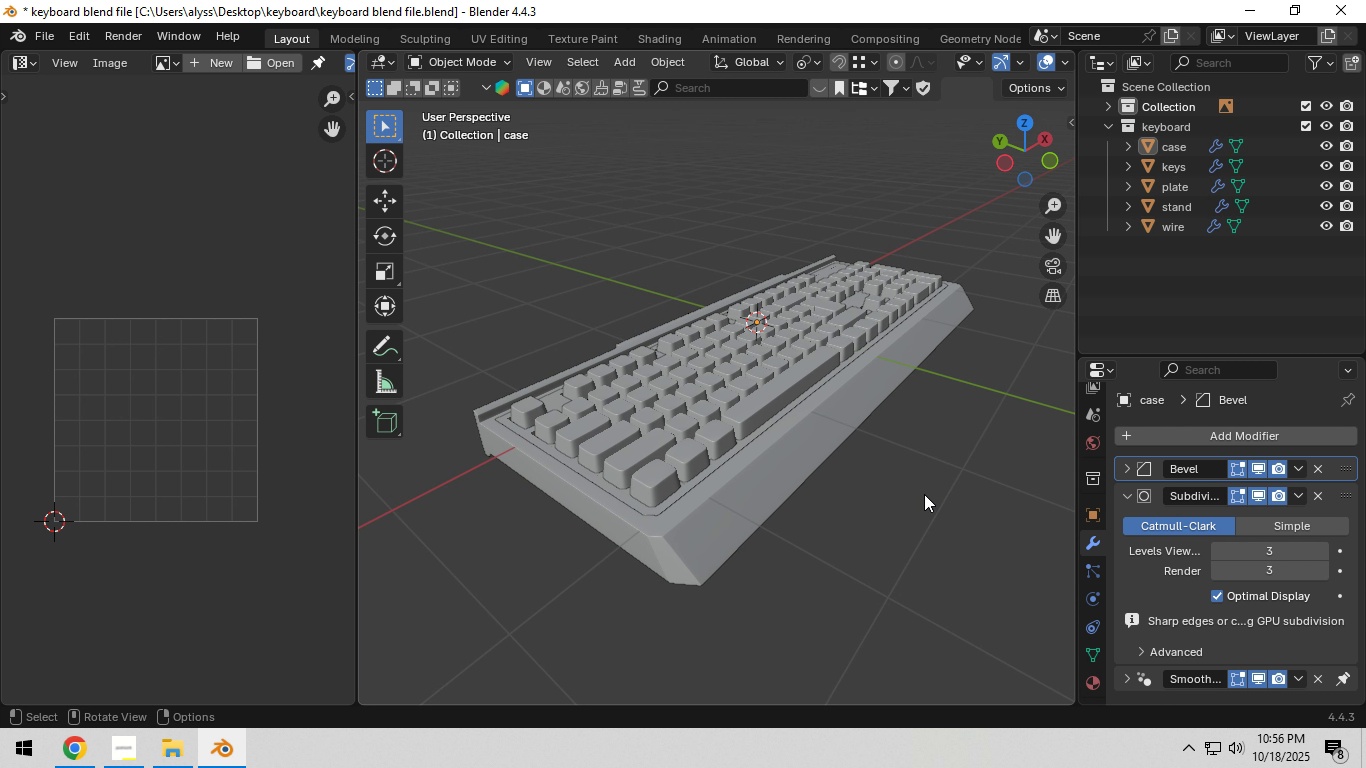 
key(Tab)
 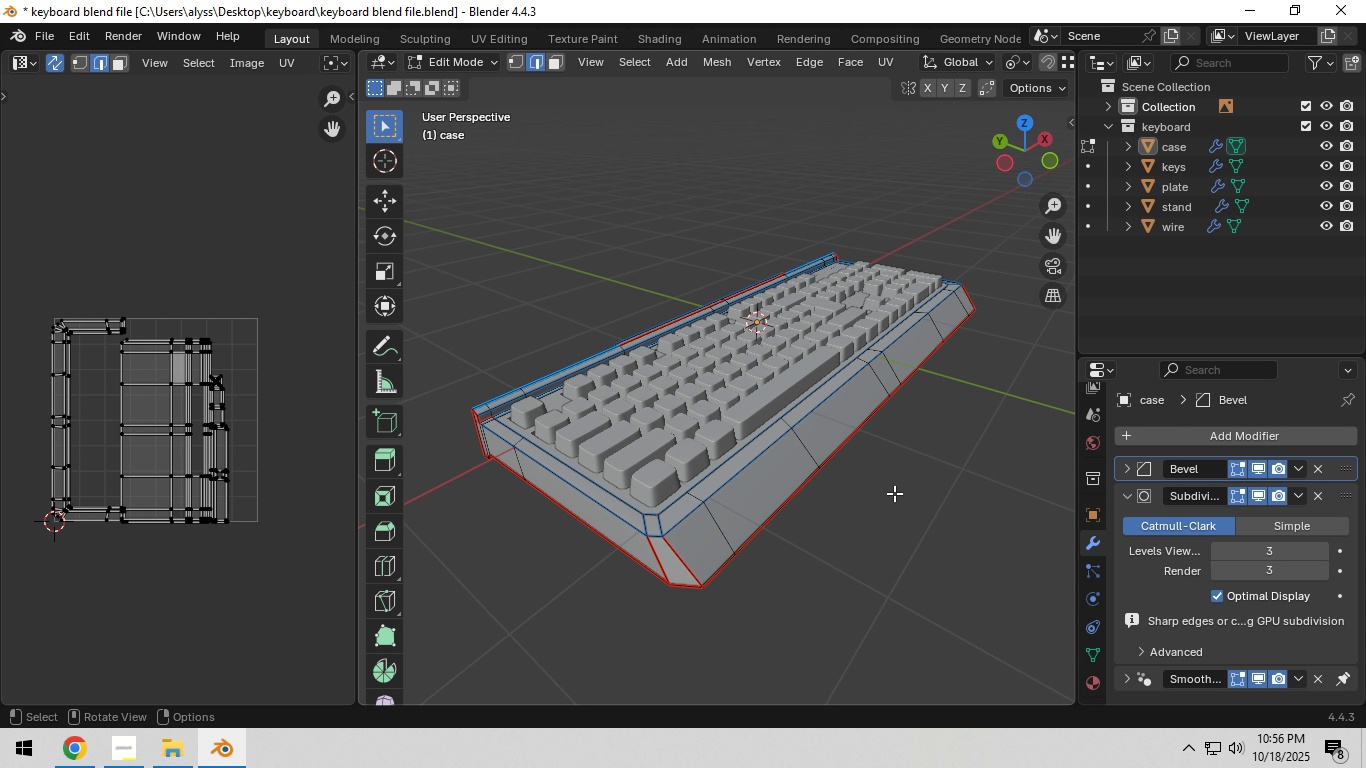 
key(Tab)
 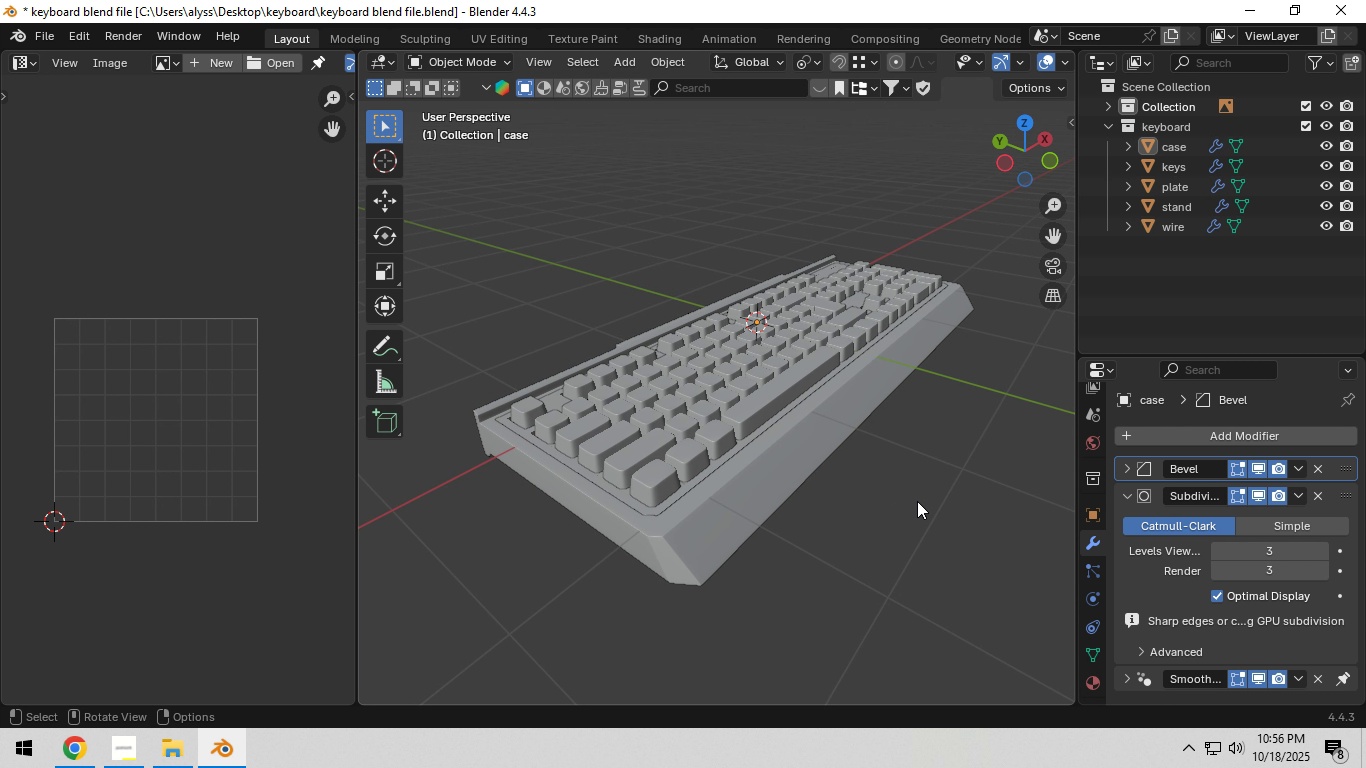 
key(Control+S)
 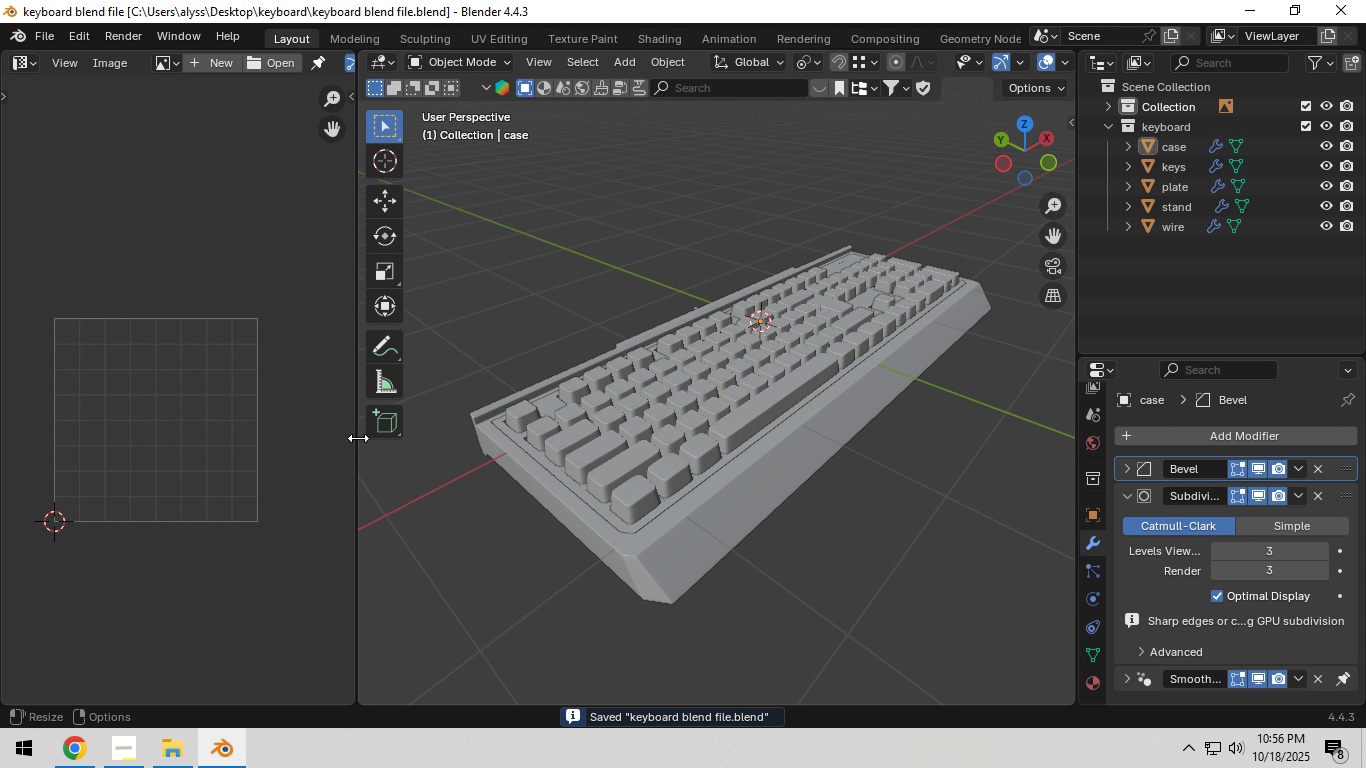 
left_click_drag(start_coordinate=[355, 440], to_coordinate=[462, 442])
 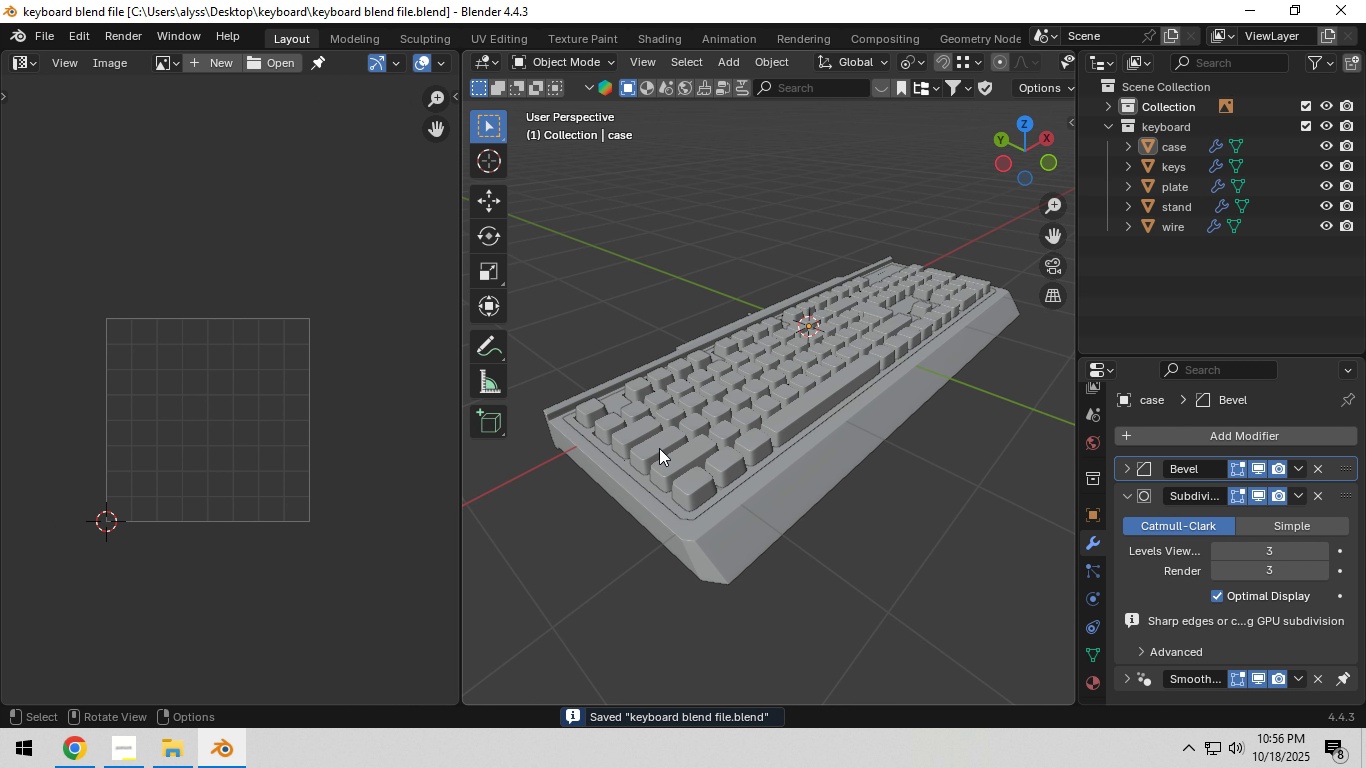 
left_click_drag(start_coordinate=[668, 449], to_coordinate=[576, 467])
 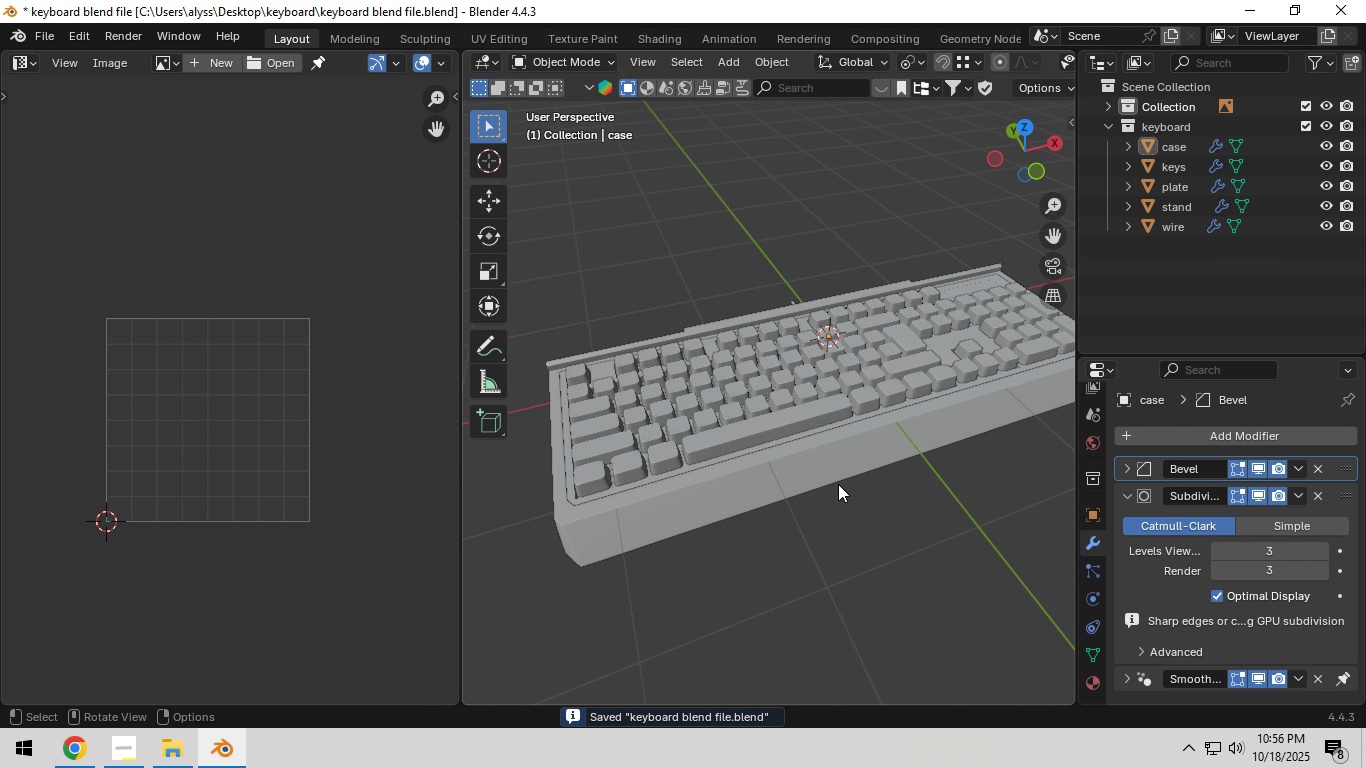 
left_click([748, 417])
 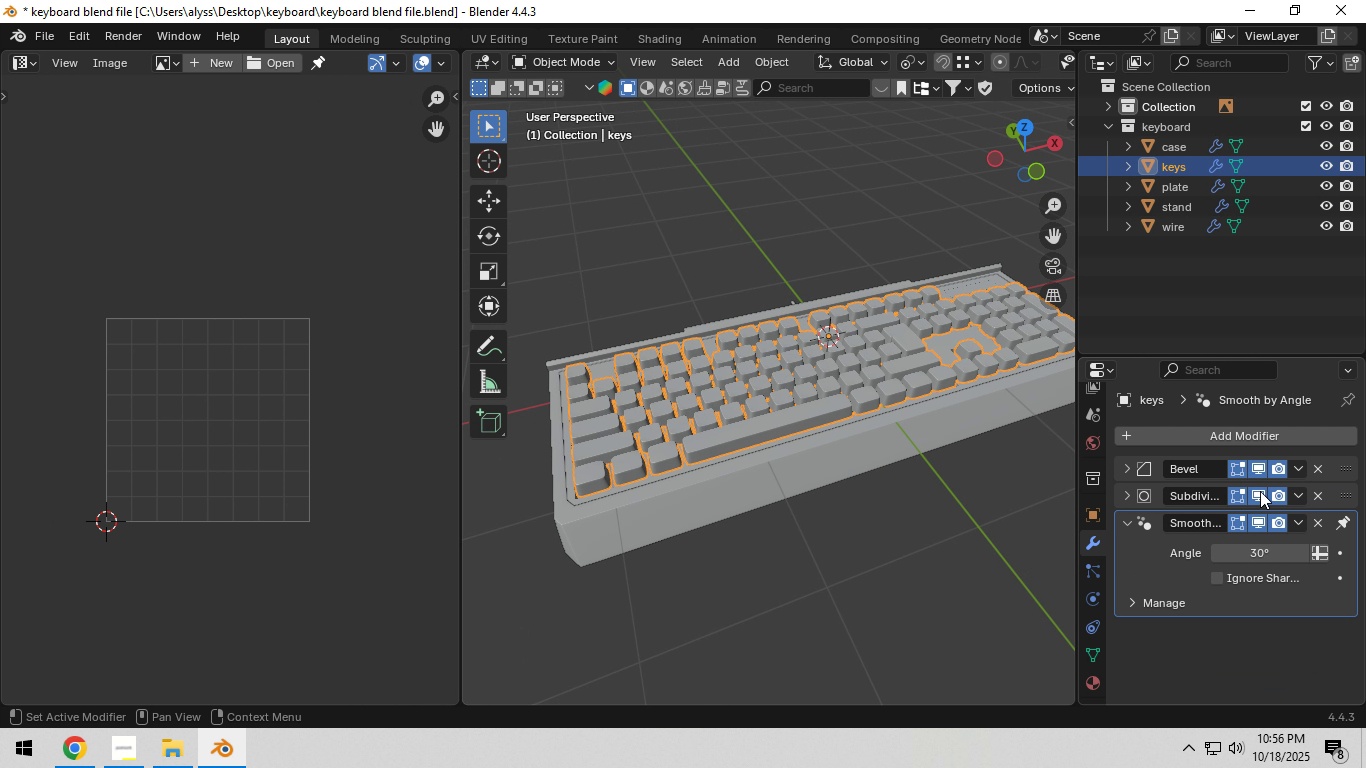 
double_click([1263, 473])
 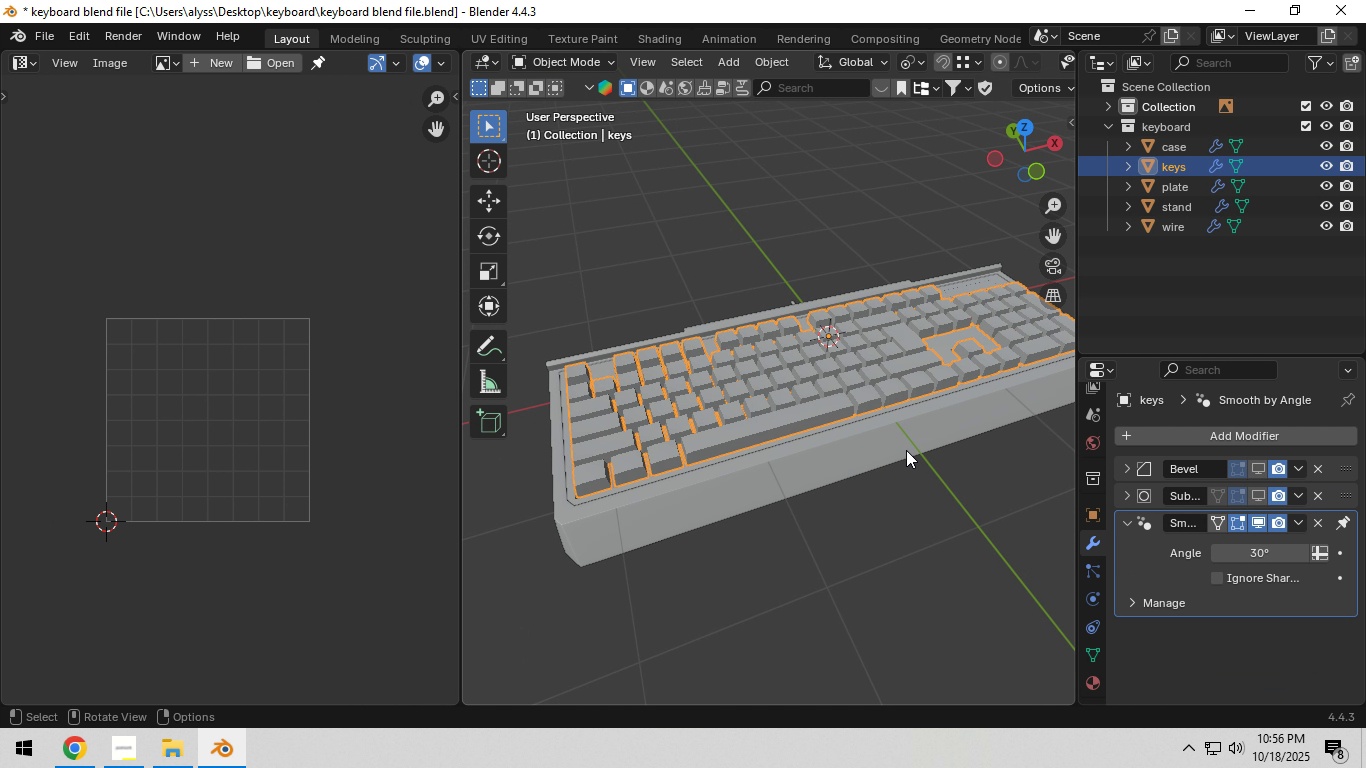 
left_click([906, 450])
 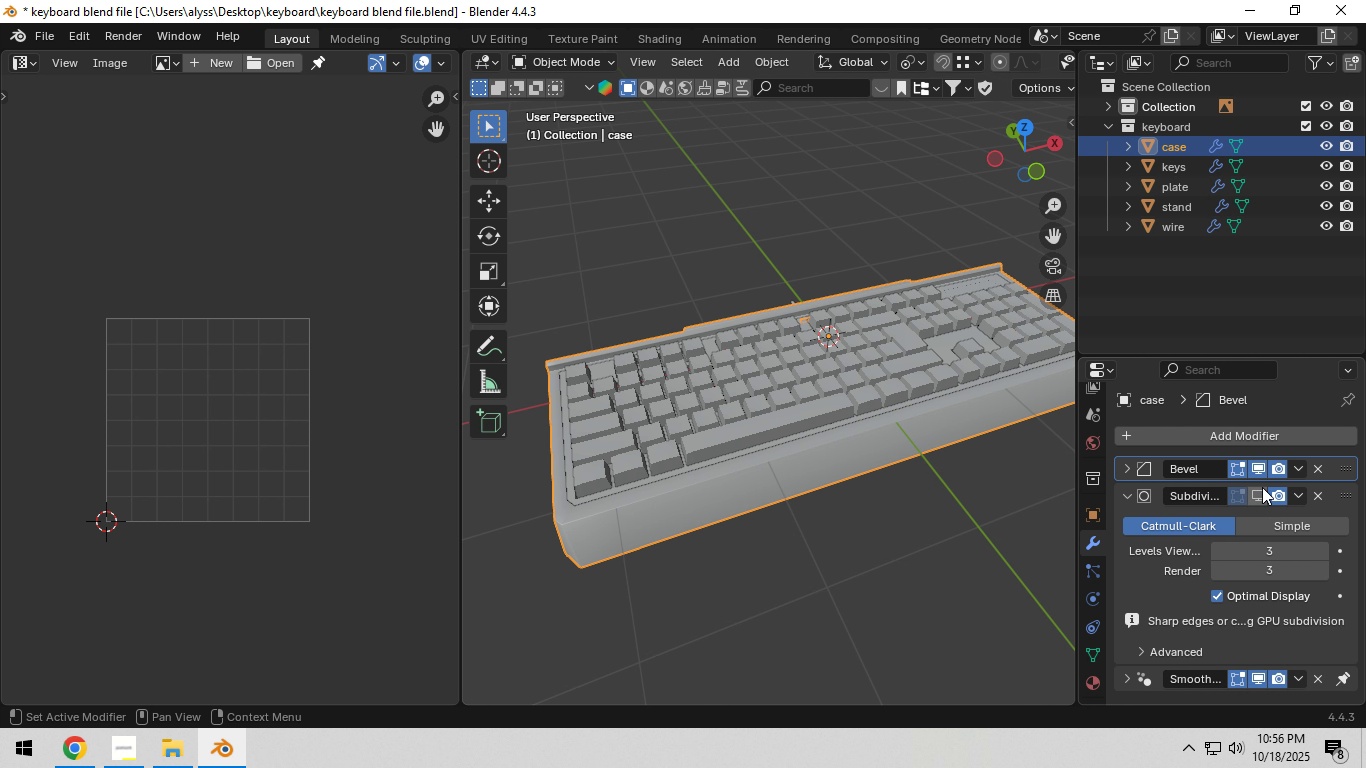 
double_click([1264, 474])
 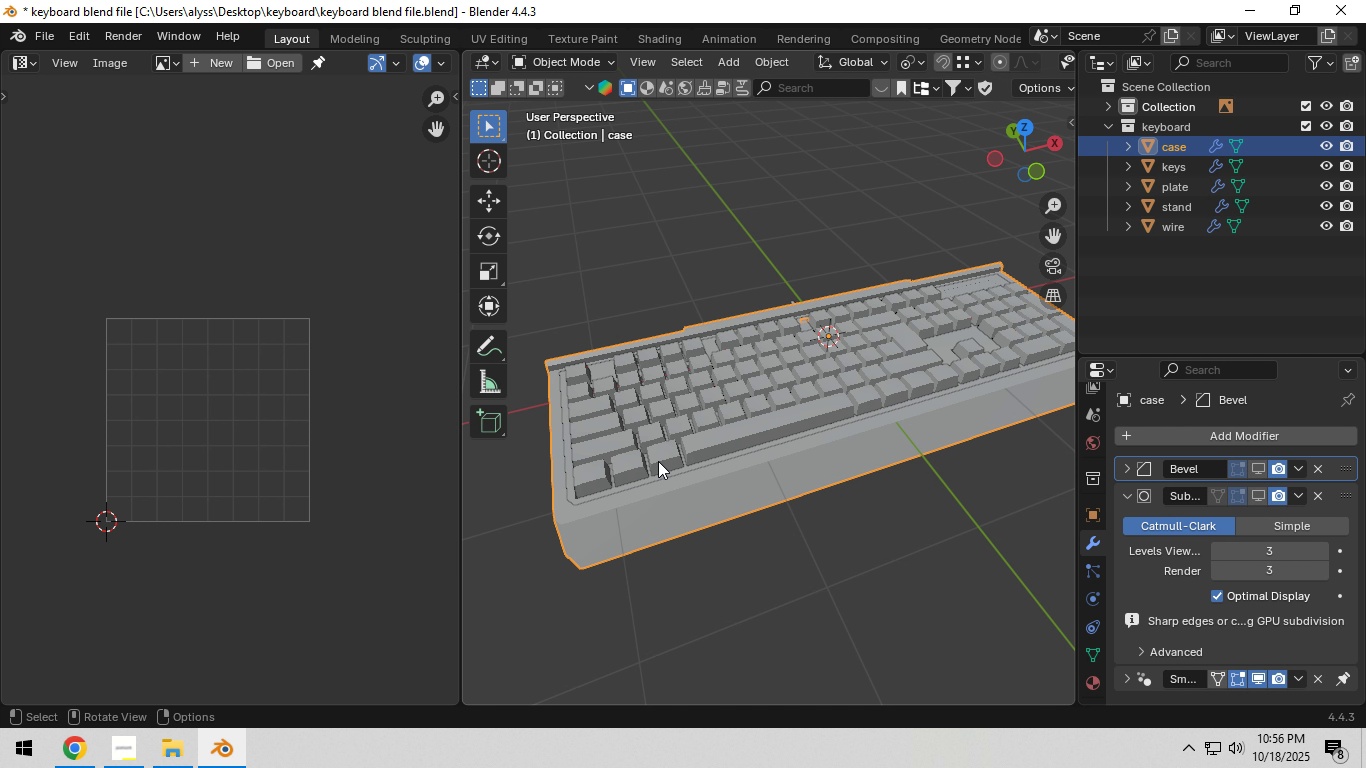 
scroll: coordinate [635, 468], scroll_direction: up, amount: 4.0
 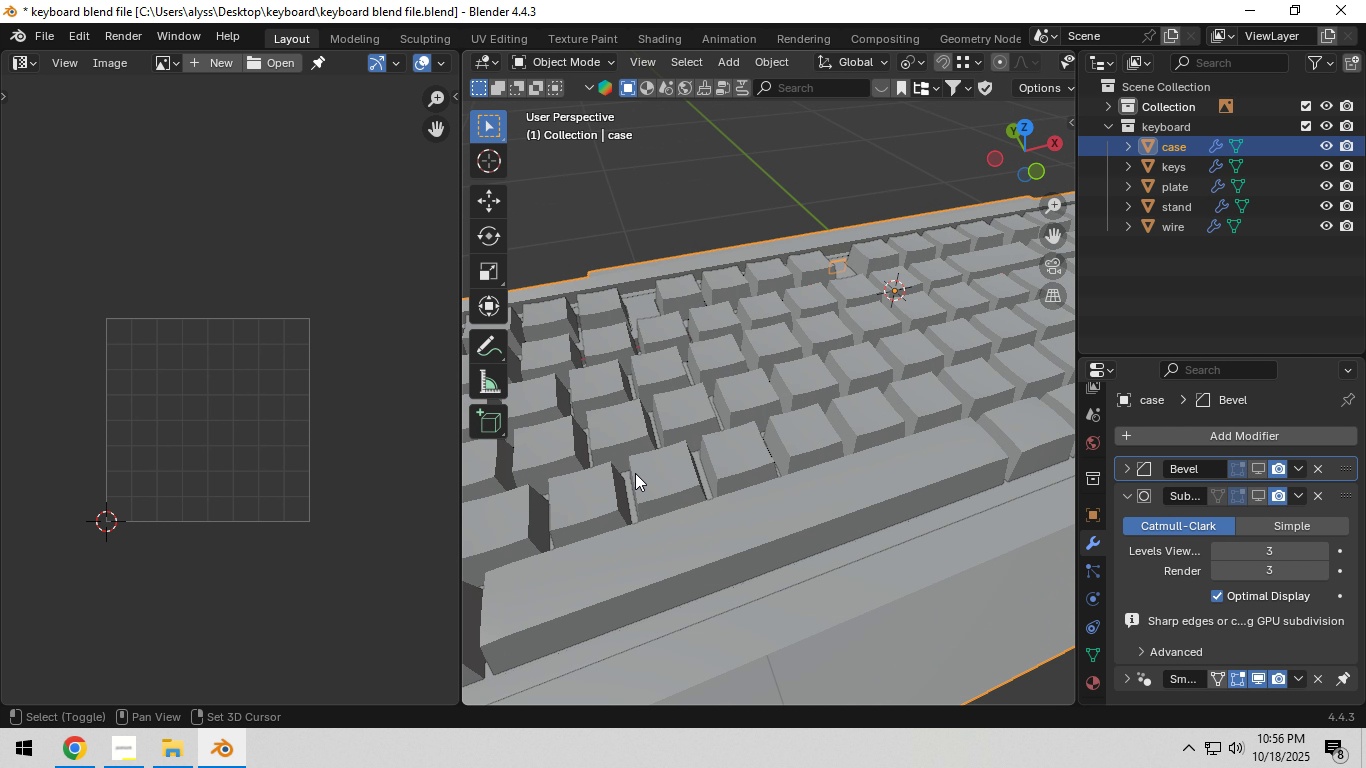 
hold_key(key=ShiftLeft, duration=0.62)
 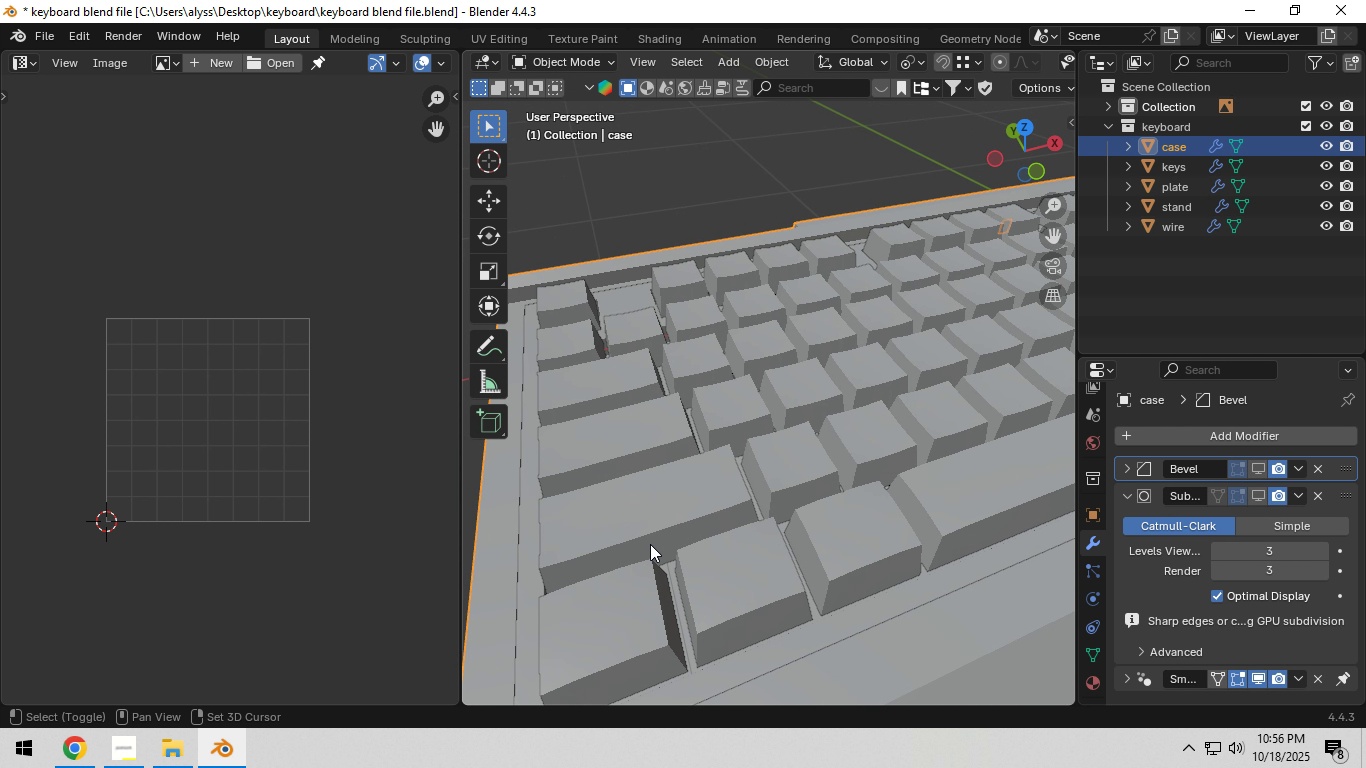 
hold_key(key=ShiftLeft, duration=0.47)
 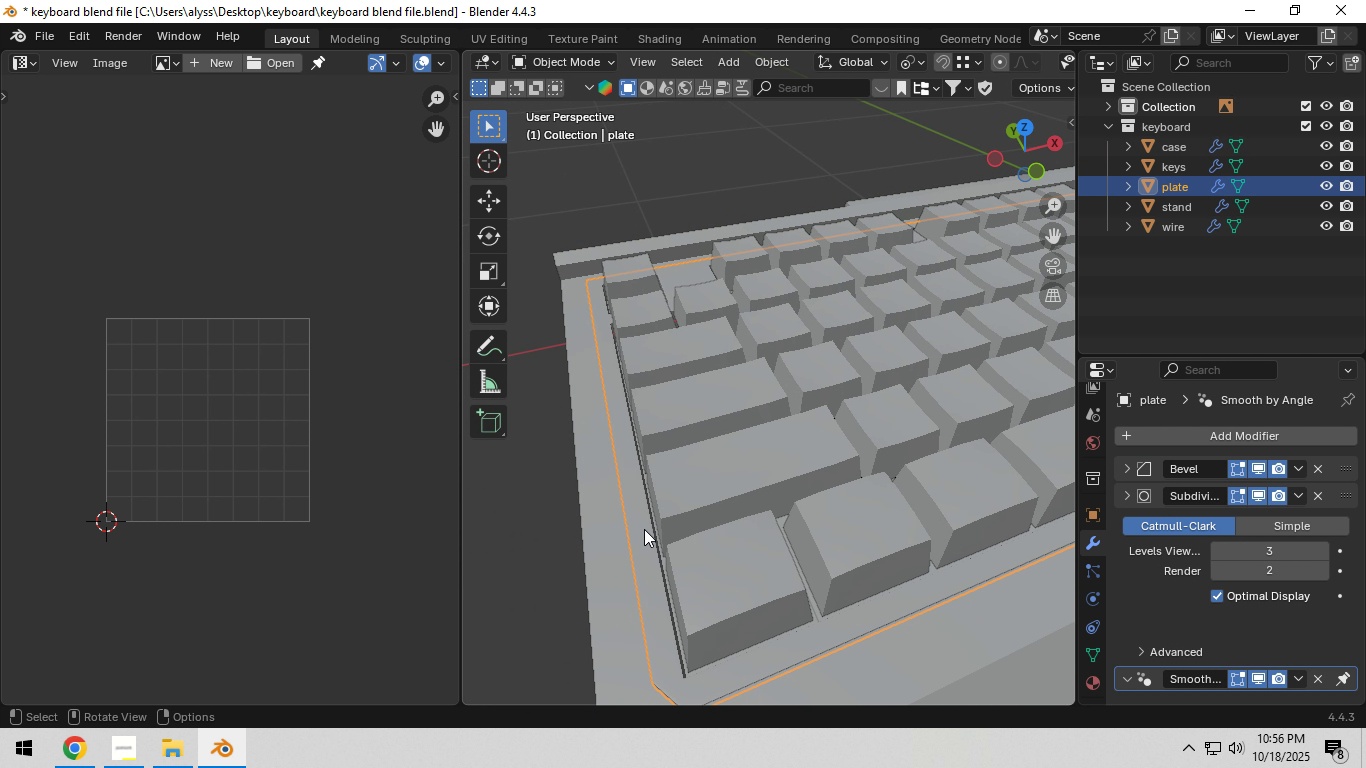 
left_click([644, 528])
 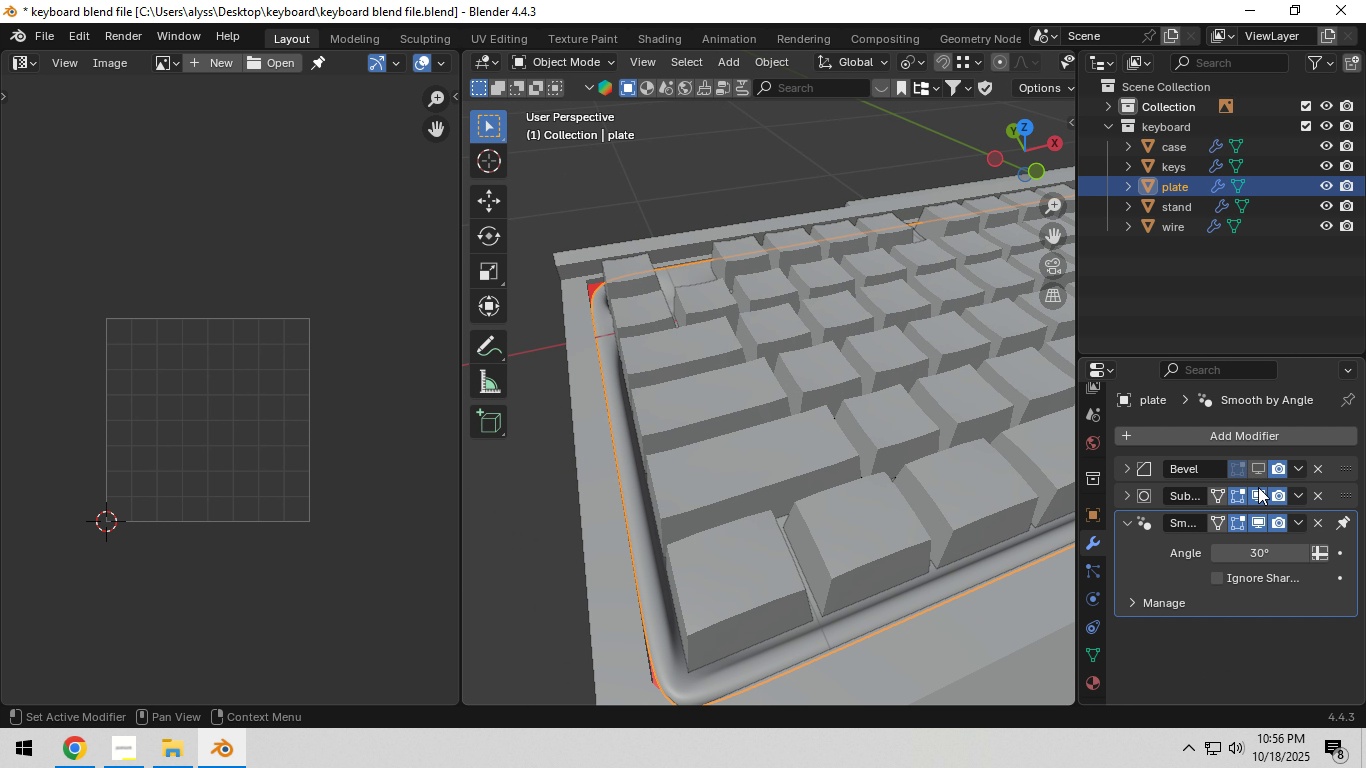 
double_click([1259, 488])
 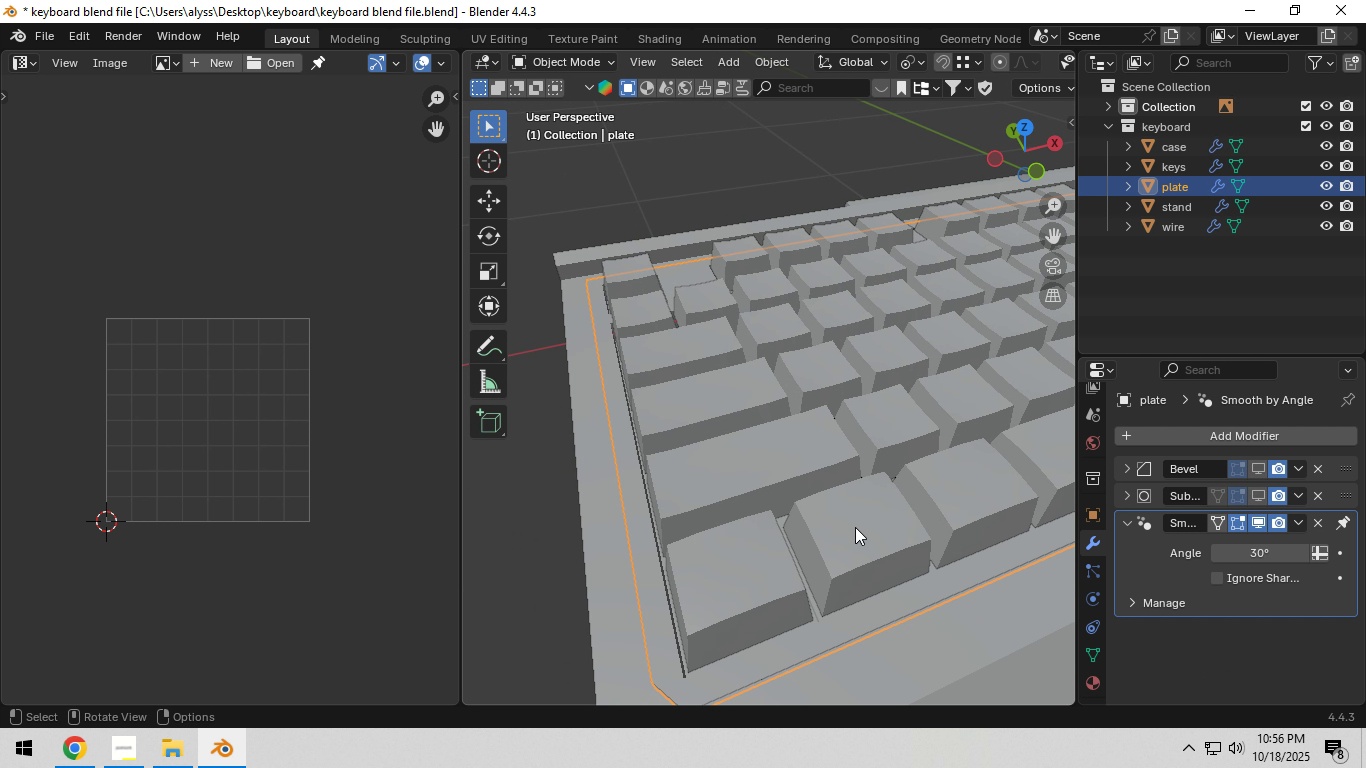 
scroll: coordinate [855, 527], scroll_direction: down, amount: 2.0
 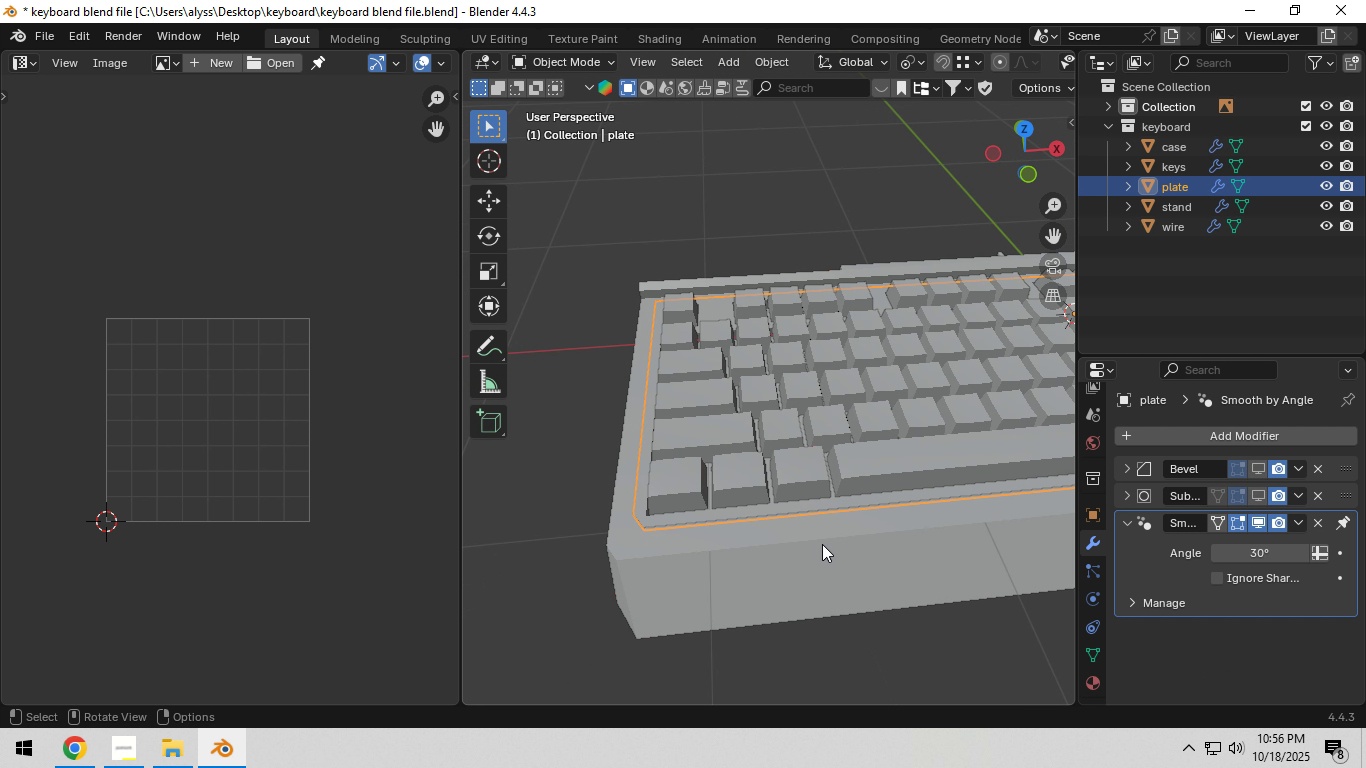 
key(Control+D)
 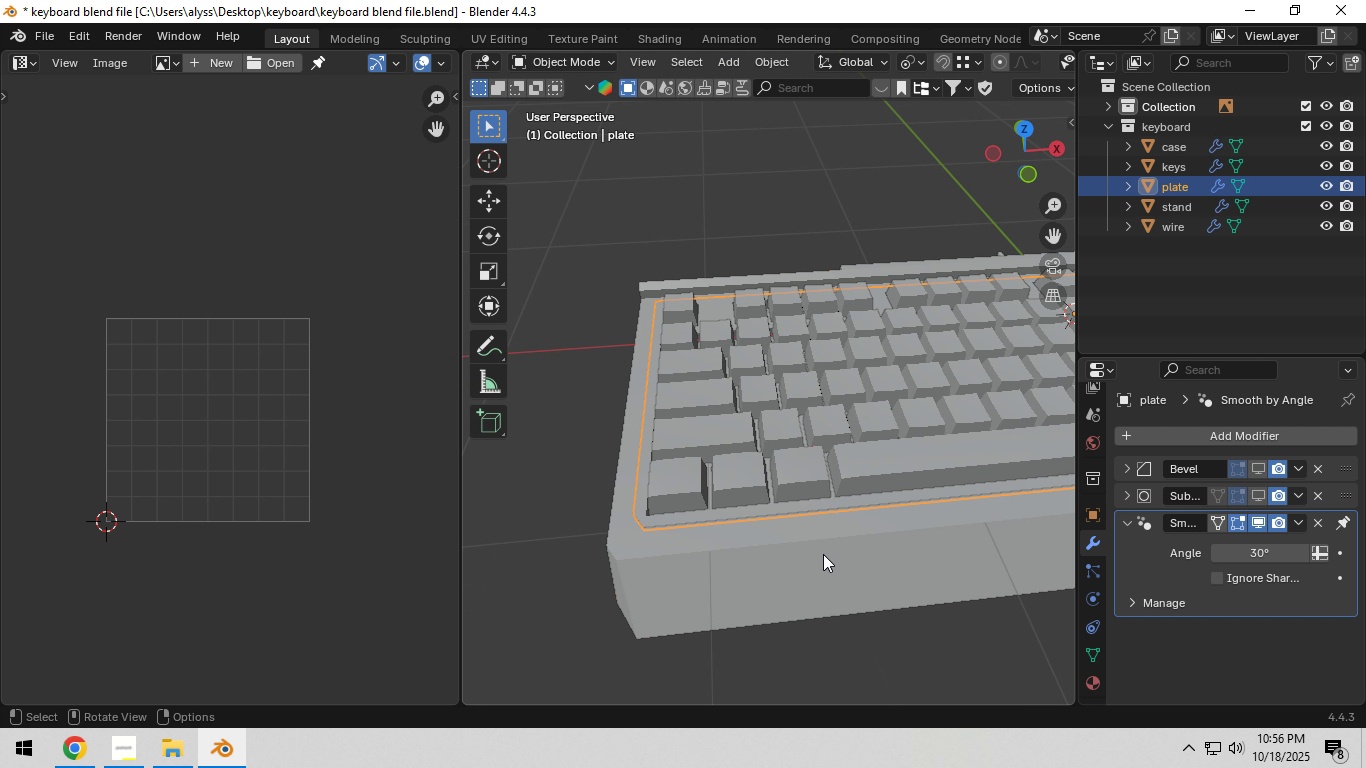 
key(Control+S)
 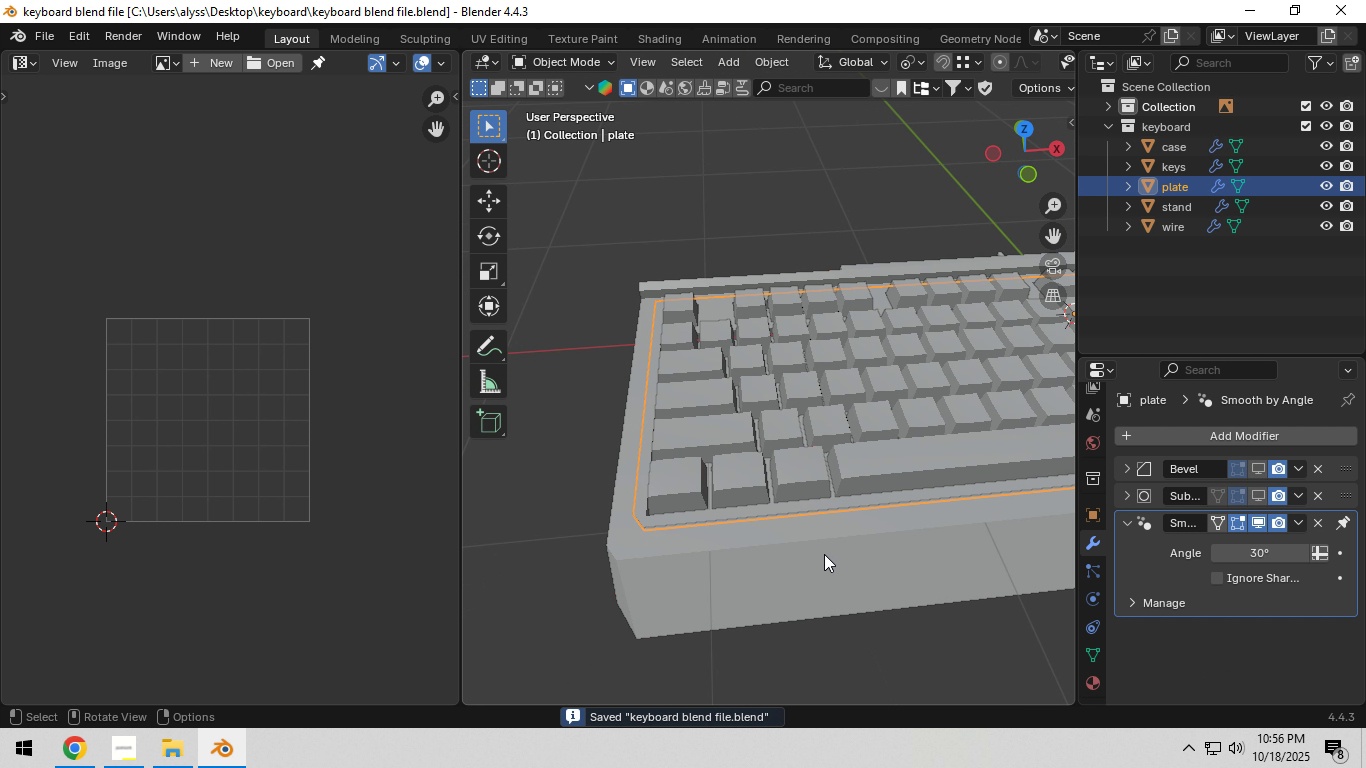 
scroll: coordinate [824, 555], scroll_direction: down, amount: 2.0
 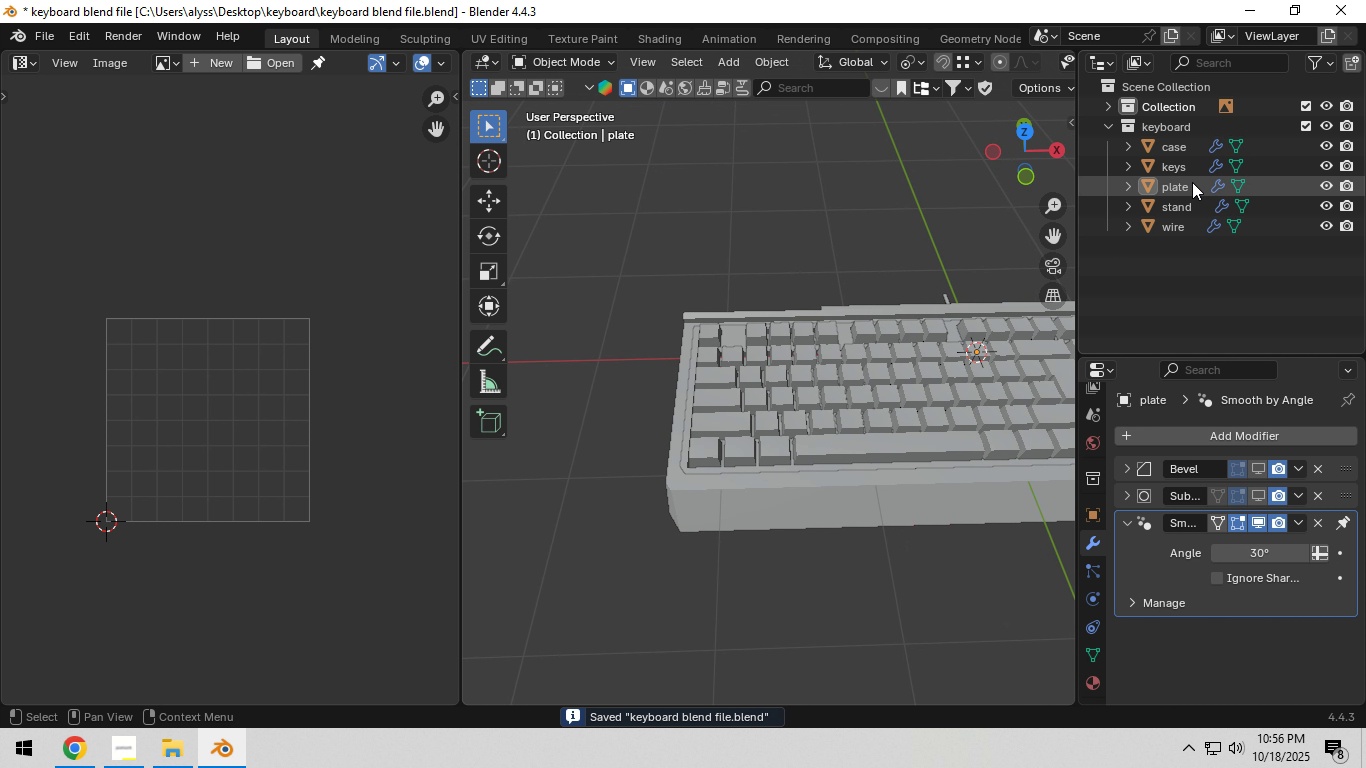 
key(Shift+ShiftLeft)
 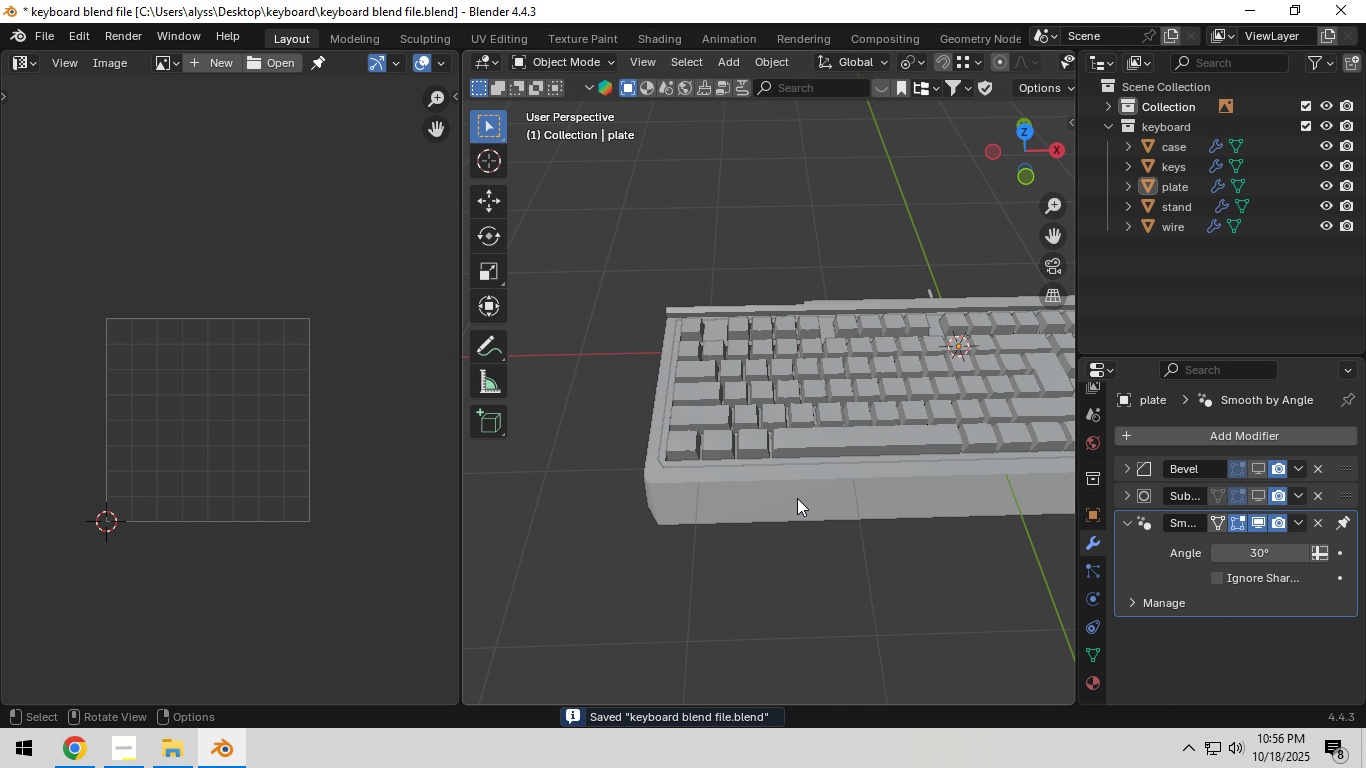 
left_click([797, 498])
 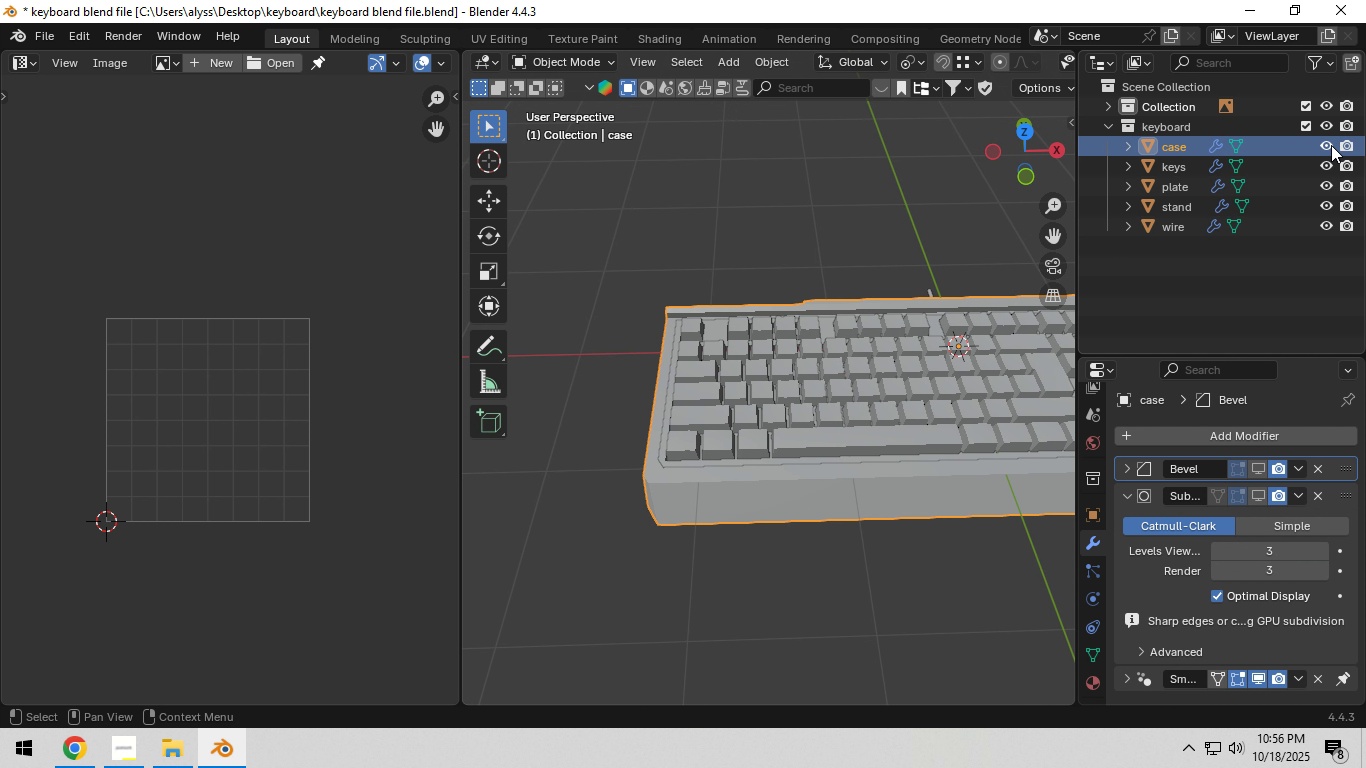 
left_click([1329, 139])
 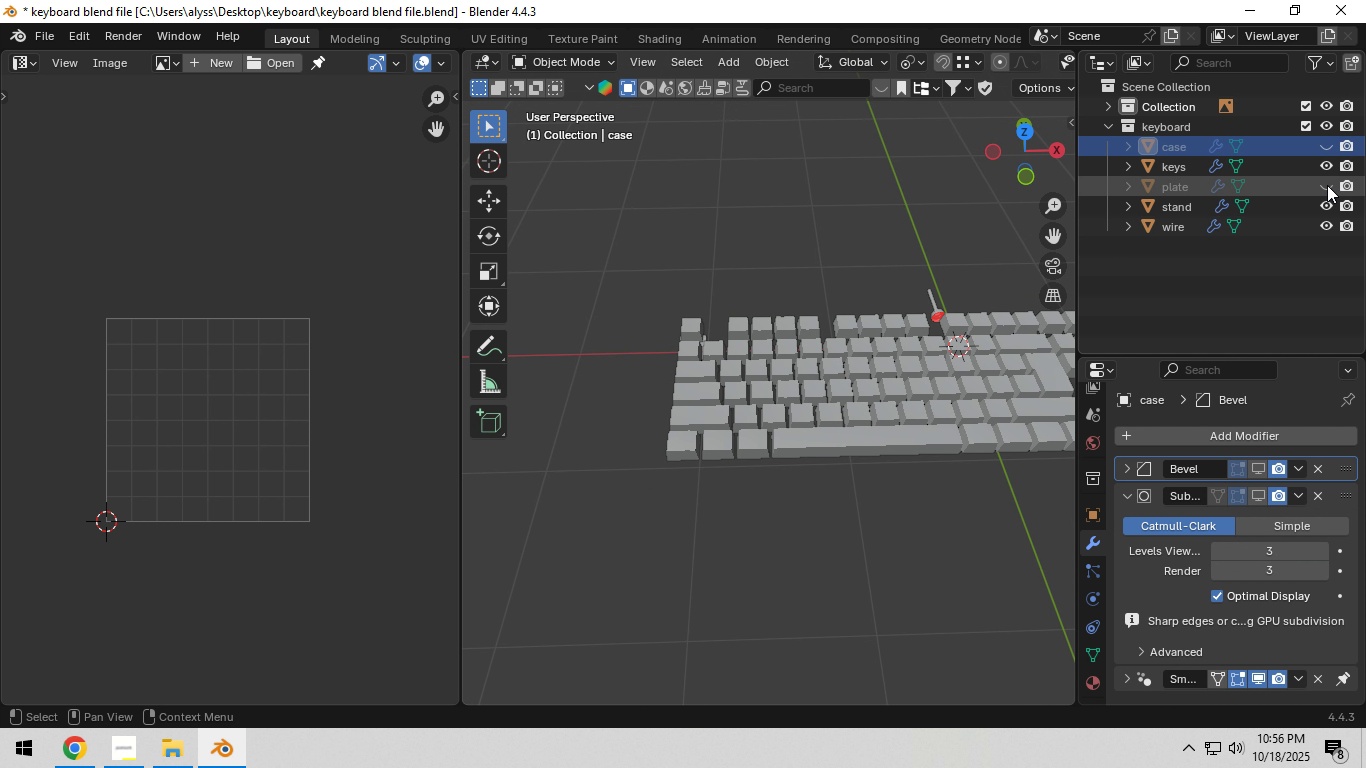 
double_click([1328, 201])
 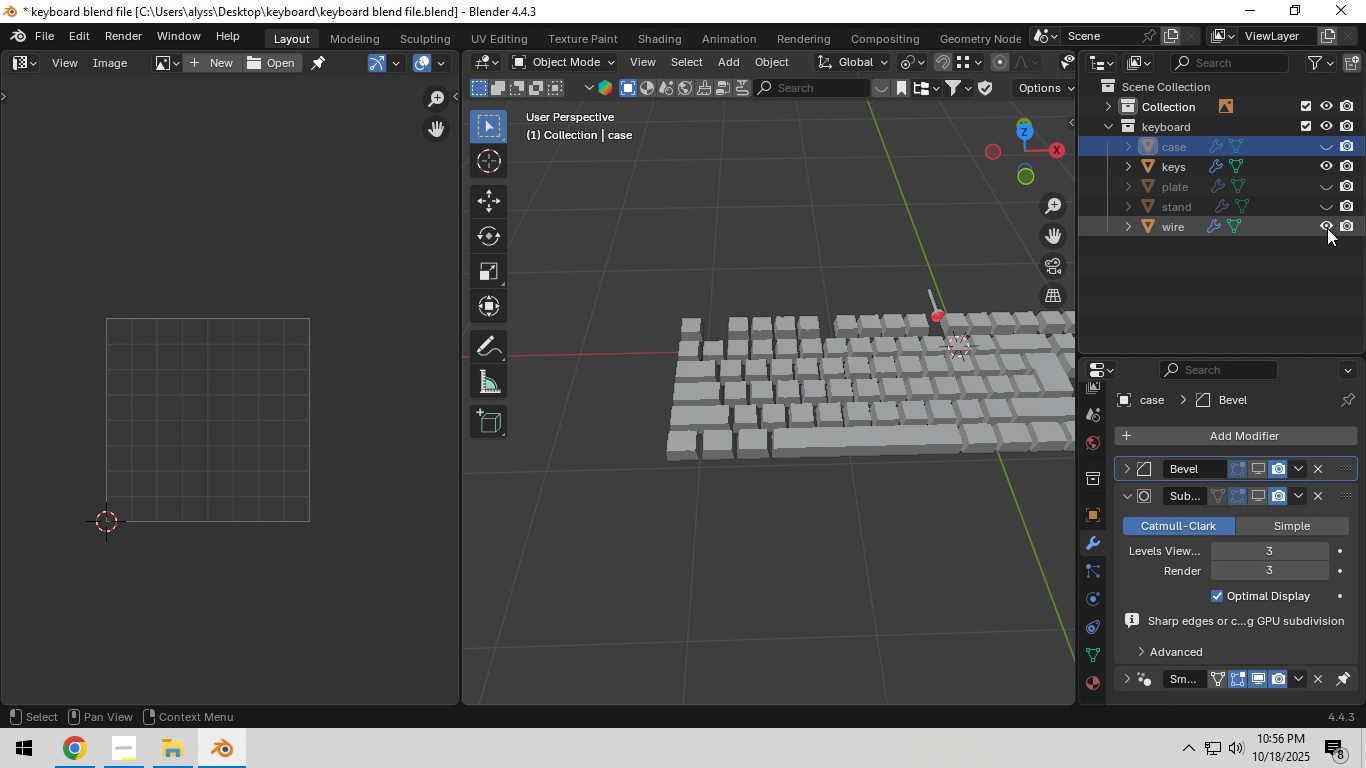 
left_click([1327, 228])
 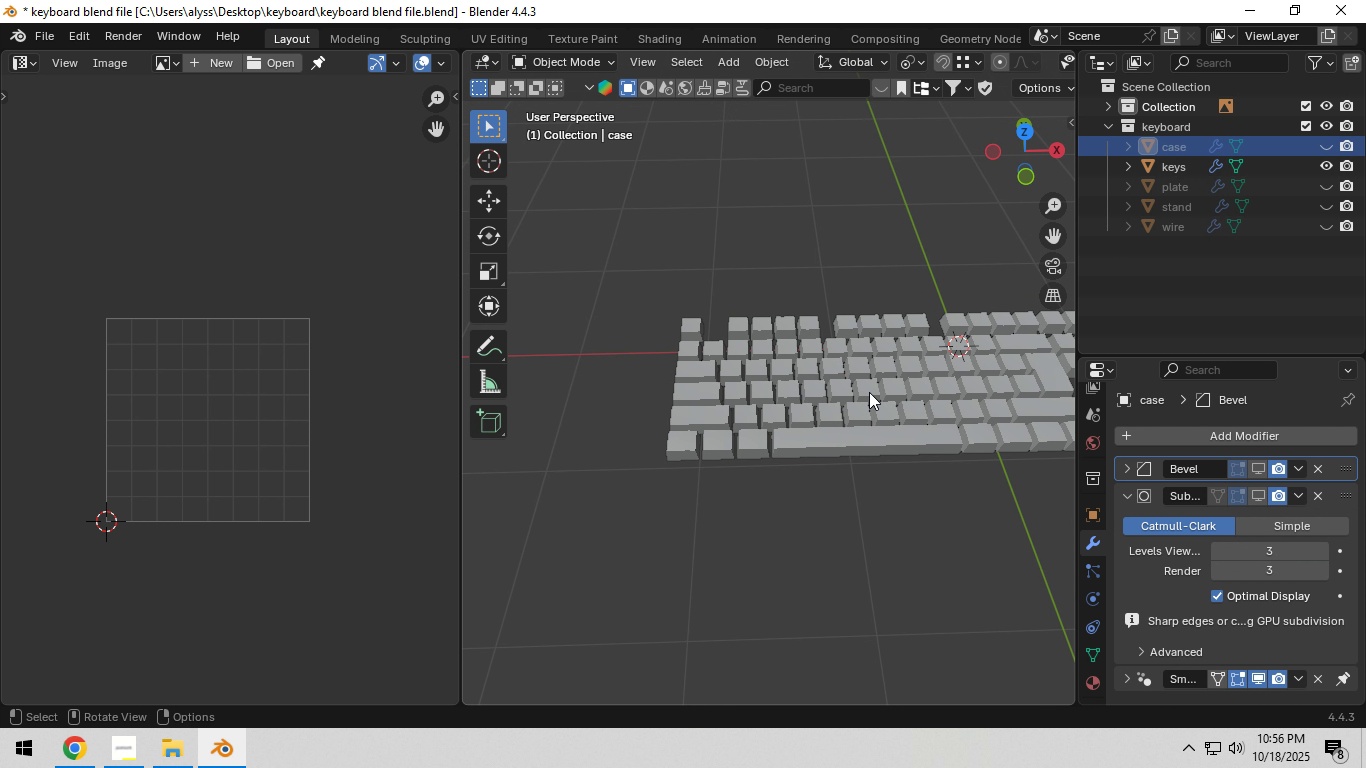 
double_click([868, 395])
 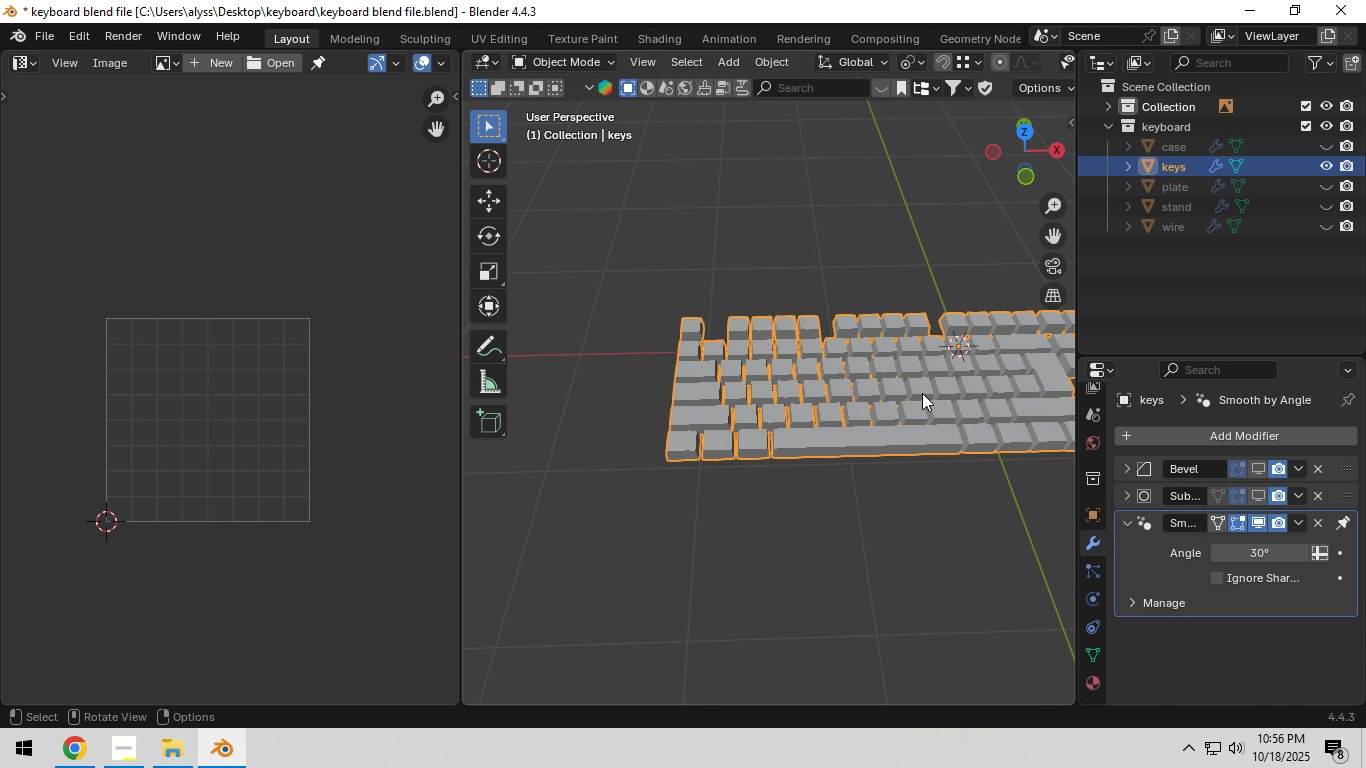 
hold_key(key=ShiftLeft, duration=0.4)
 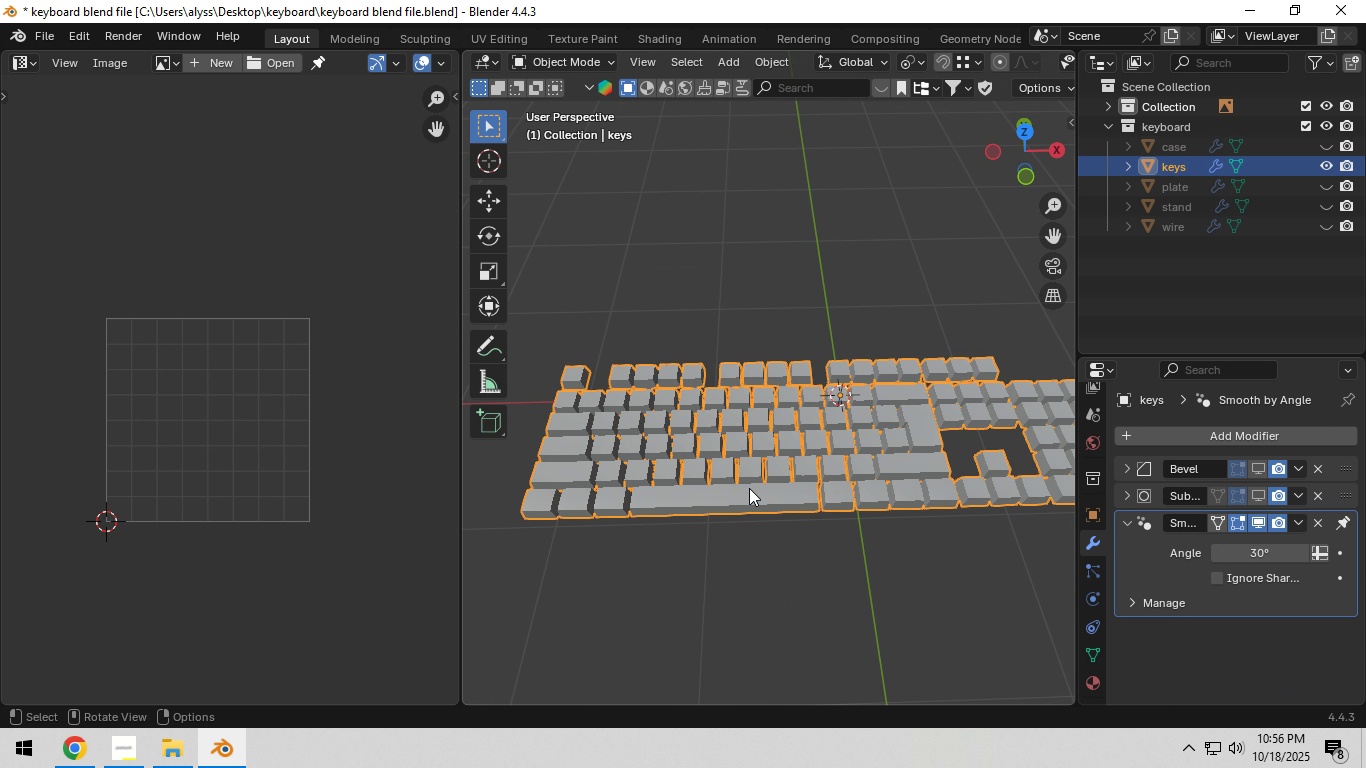 
scroll: coordinate [740, 492], scroll_direction: up, amount: 1.0
 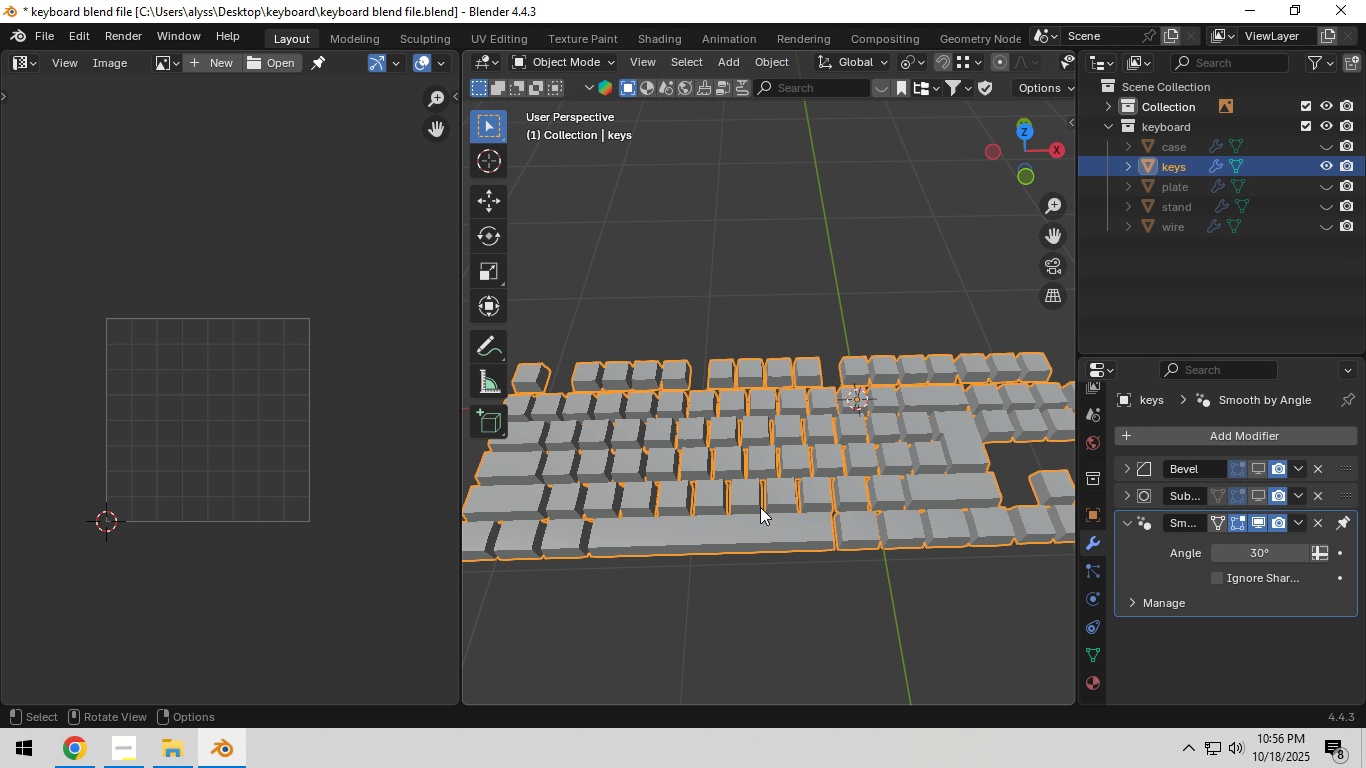 
key(Control+S)
 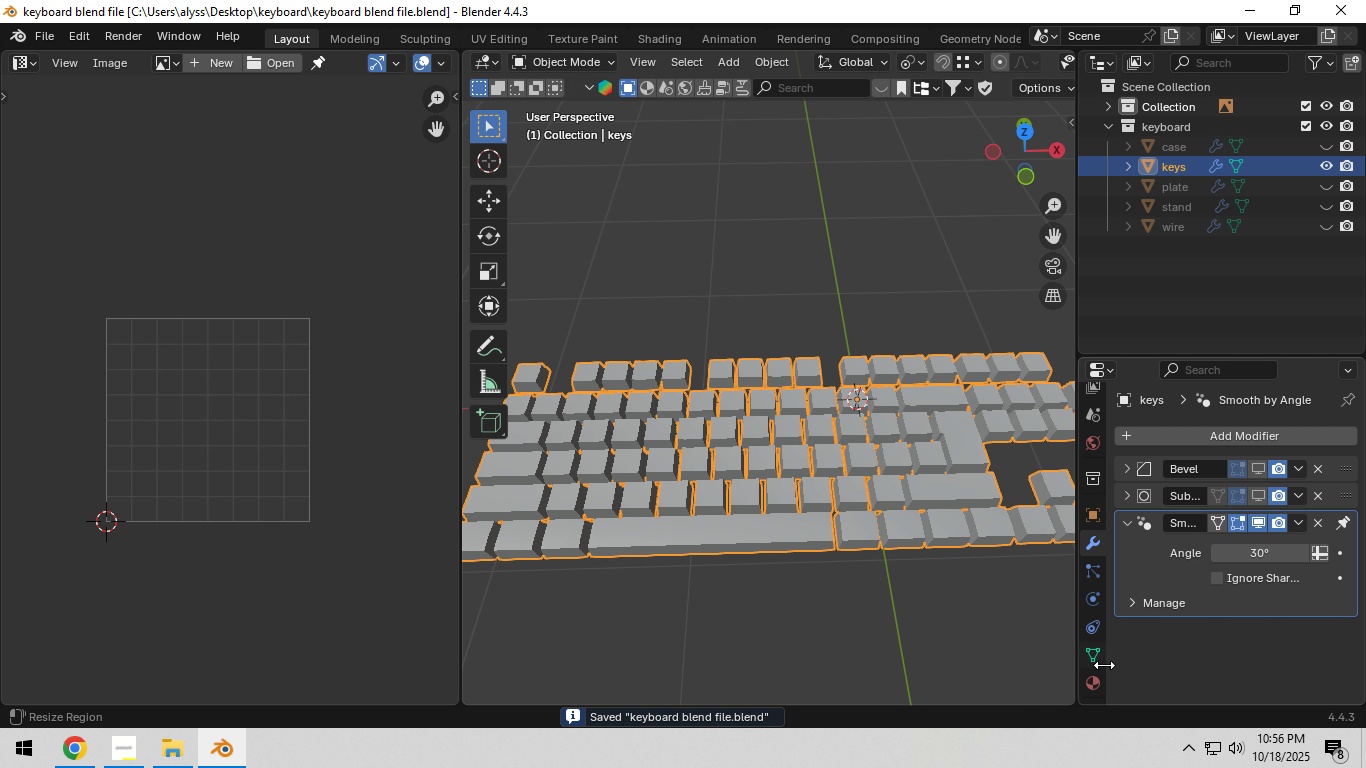 
left_click([1093, 682])
 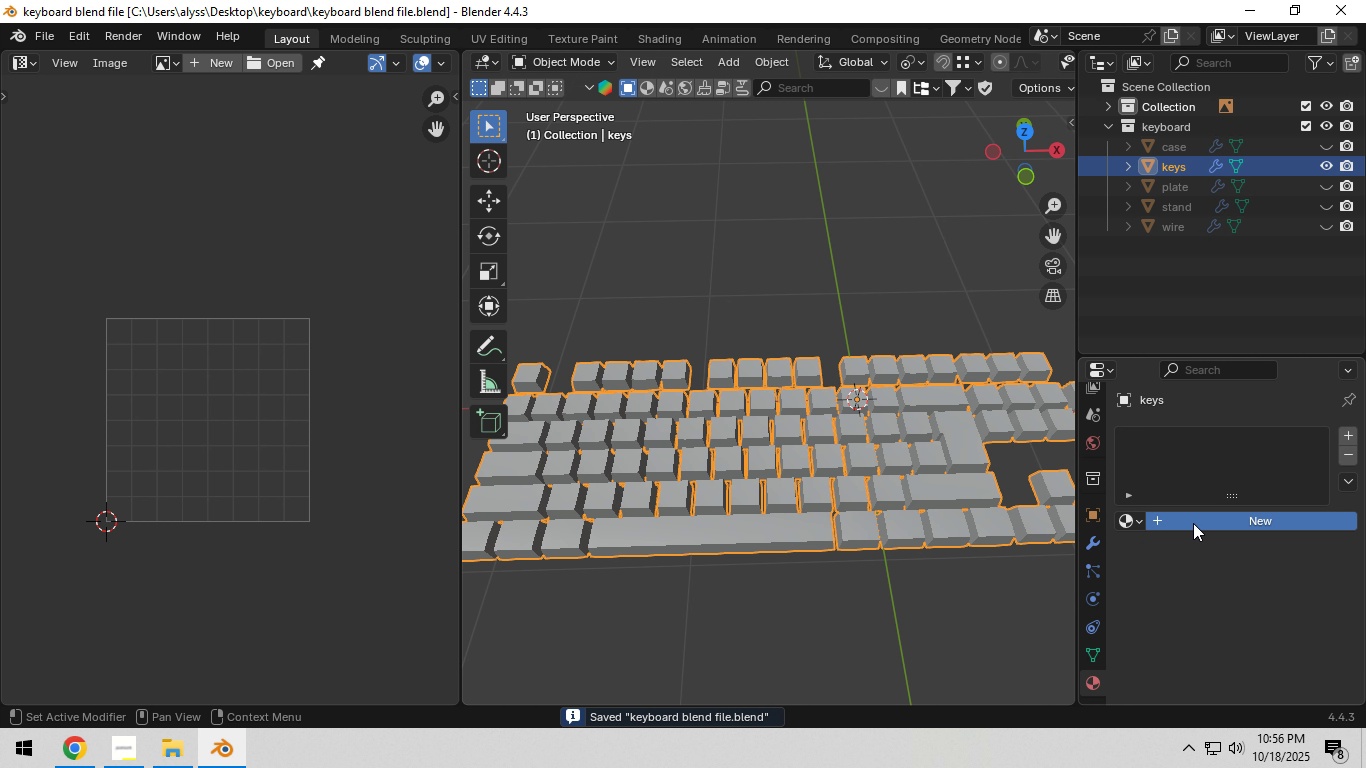 
left_click([1193, 523])
 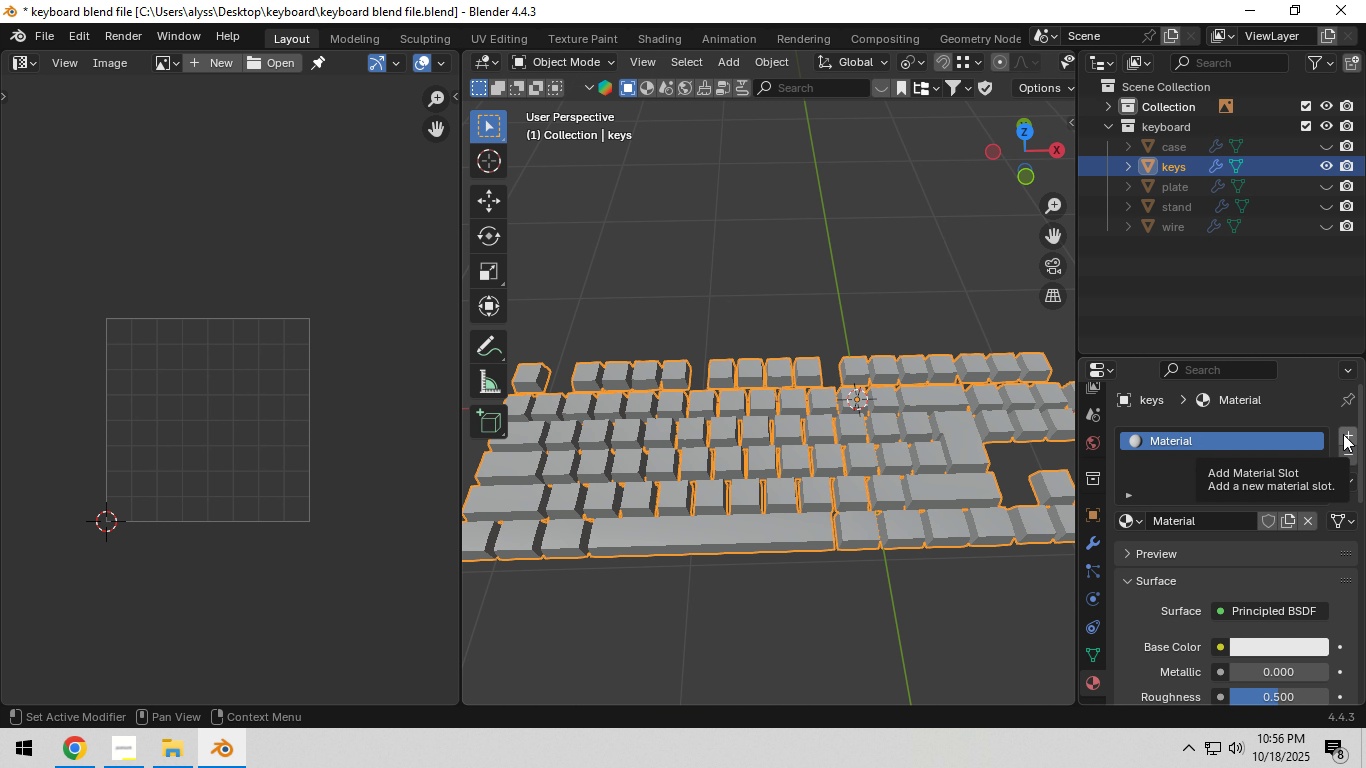 
wait(5.11)
 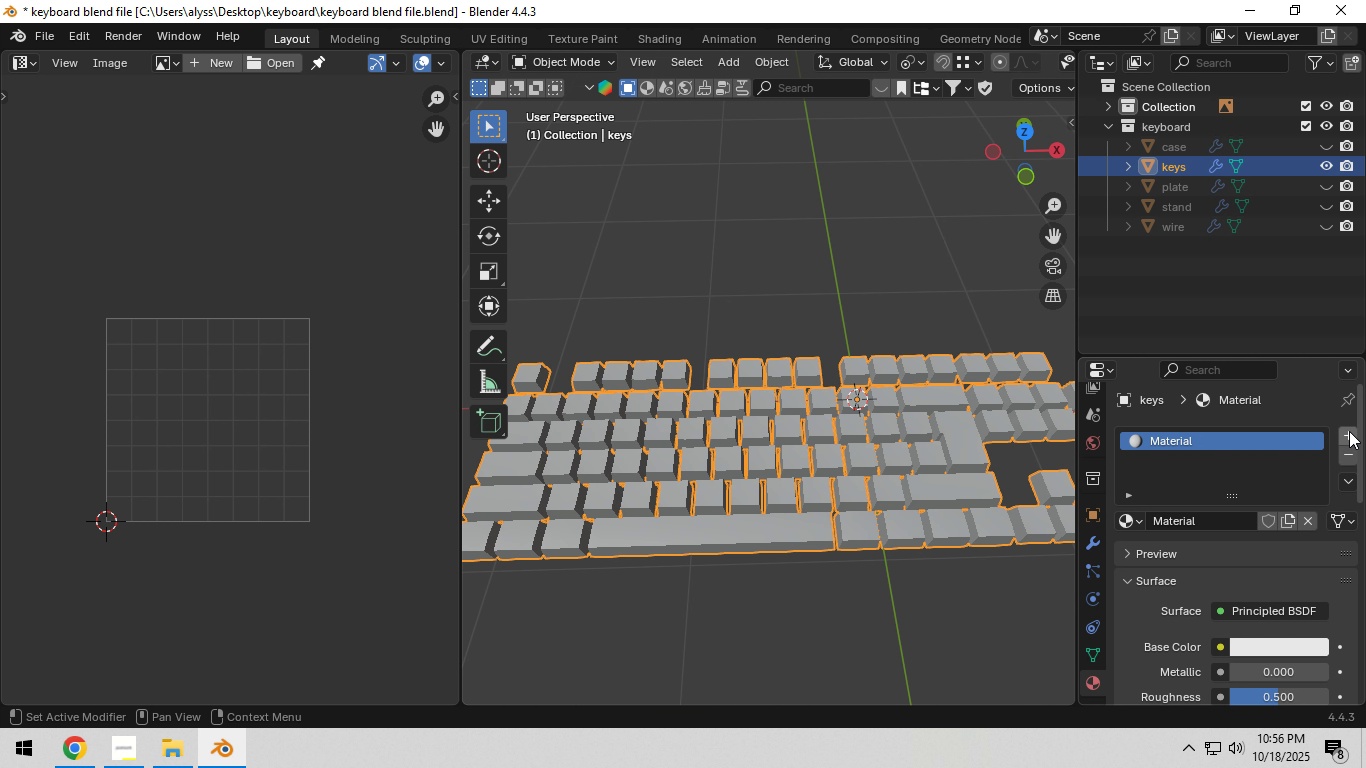 
left_click([1343, 434])
 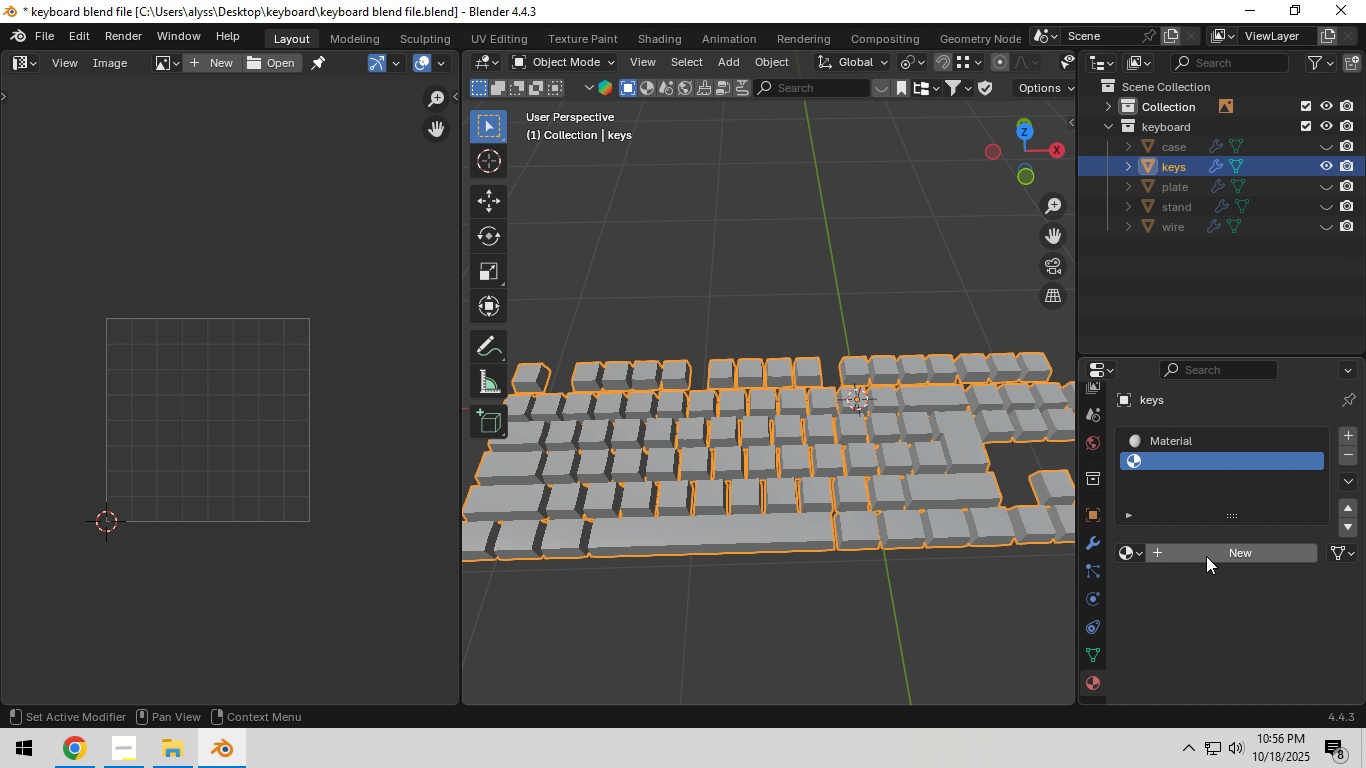 
left_click([1206, 557])
 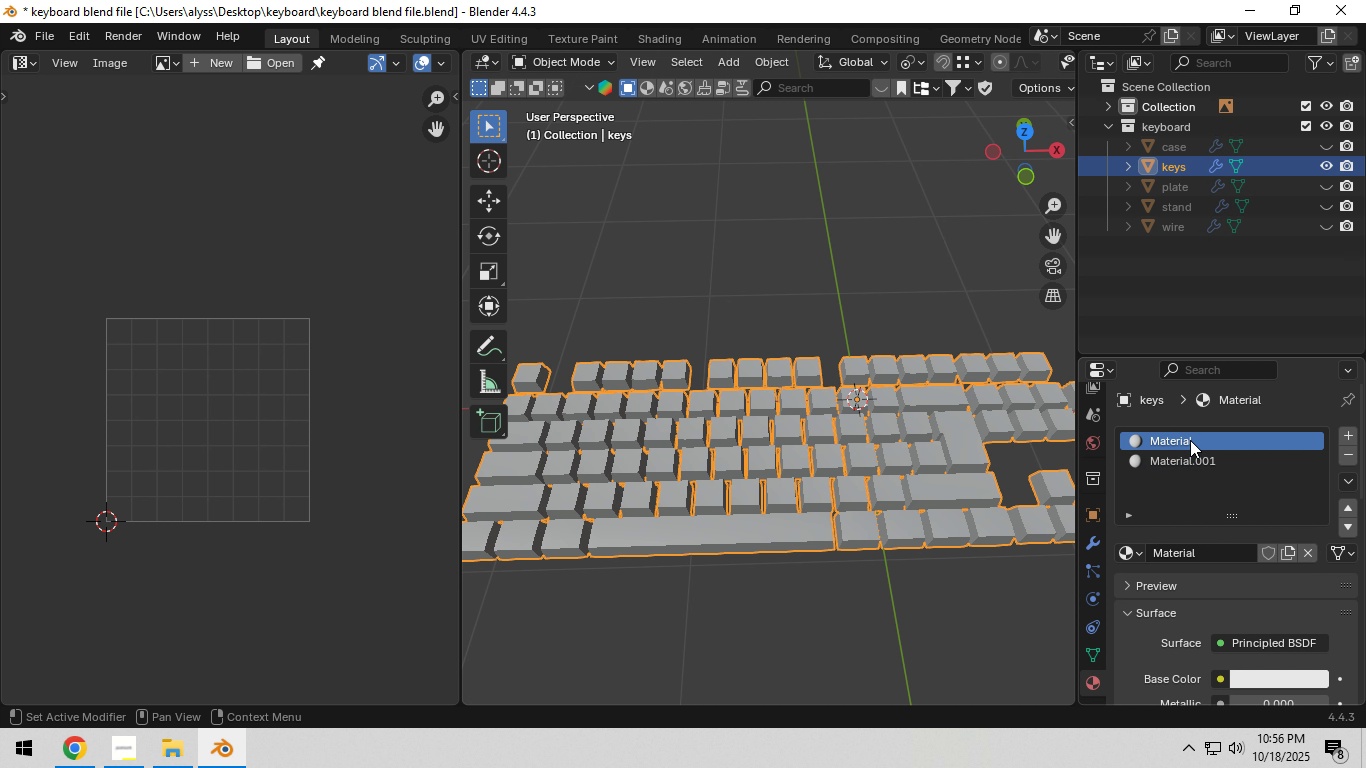 
left_click([1190, 440])
 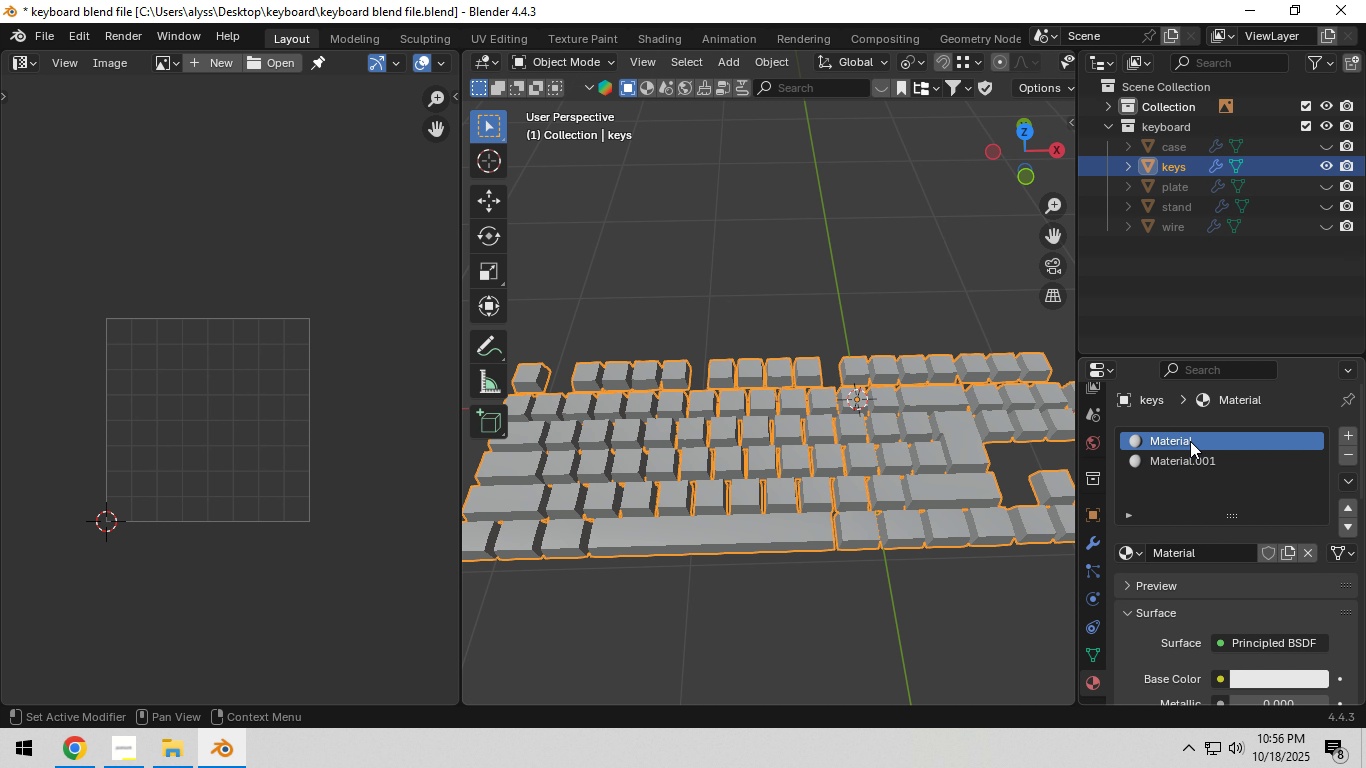 
double_click([1190, 441])
 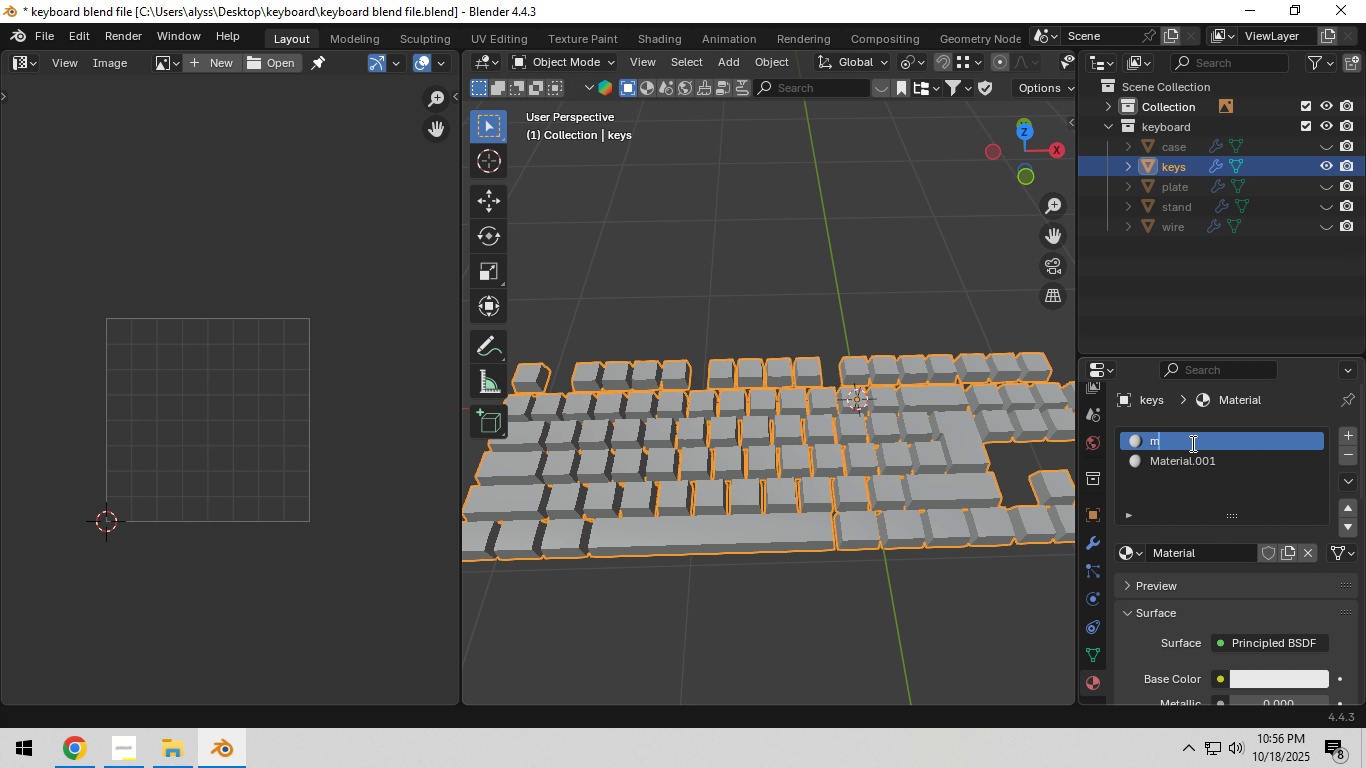 
type(metal)
 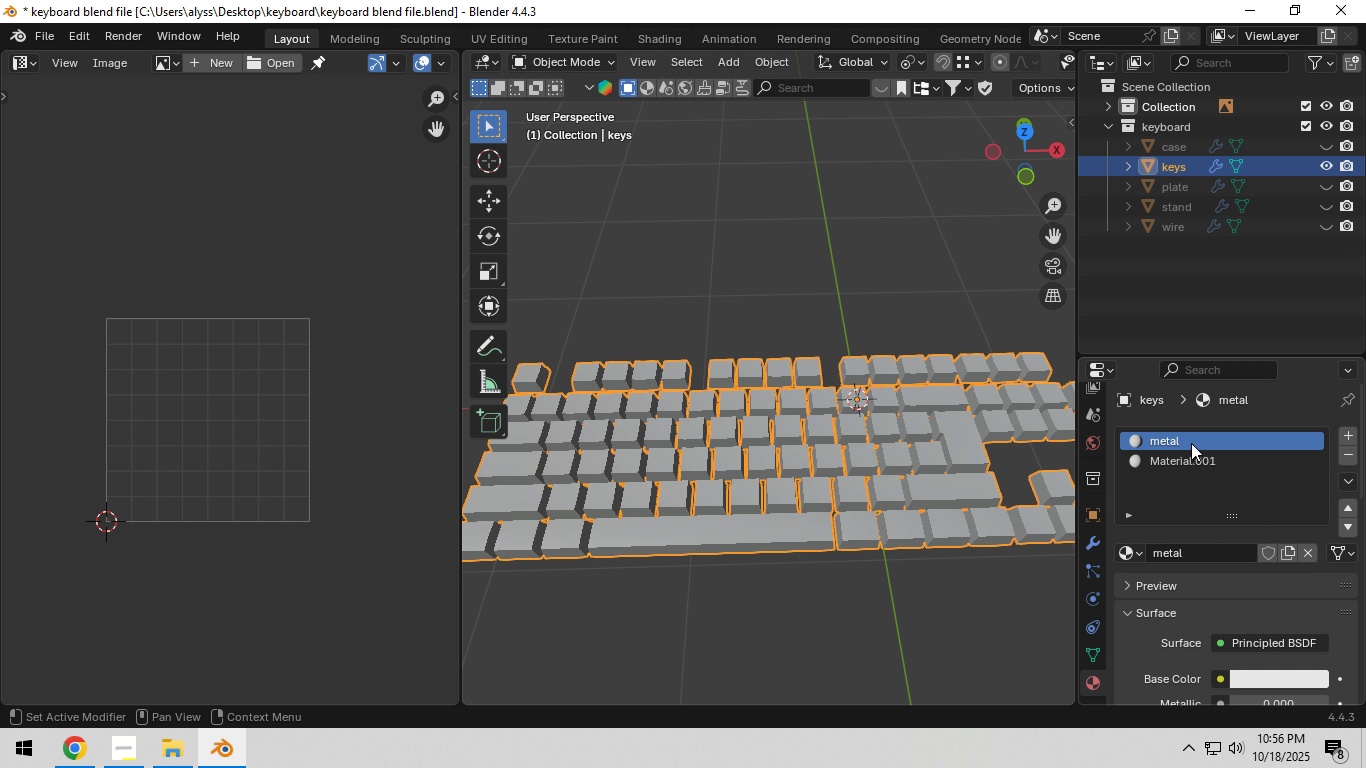 
key(Enter)
 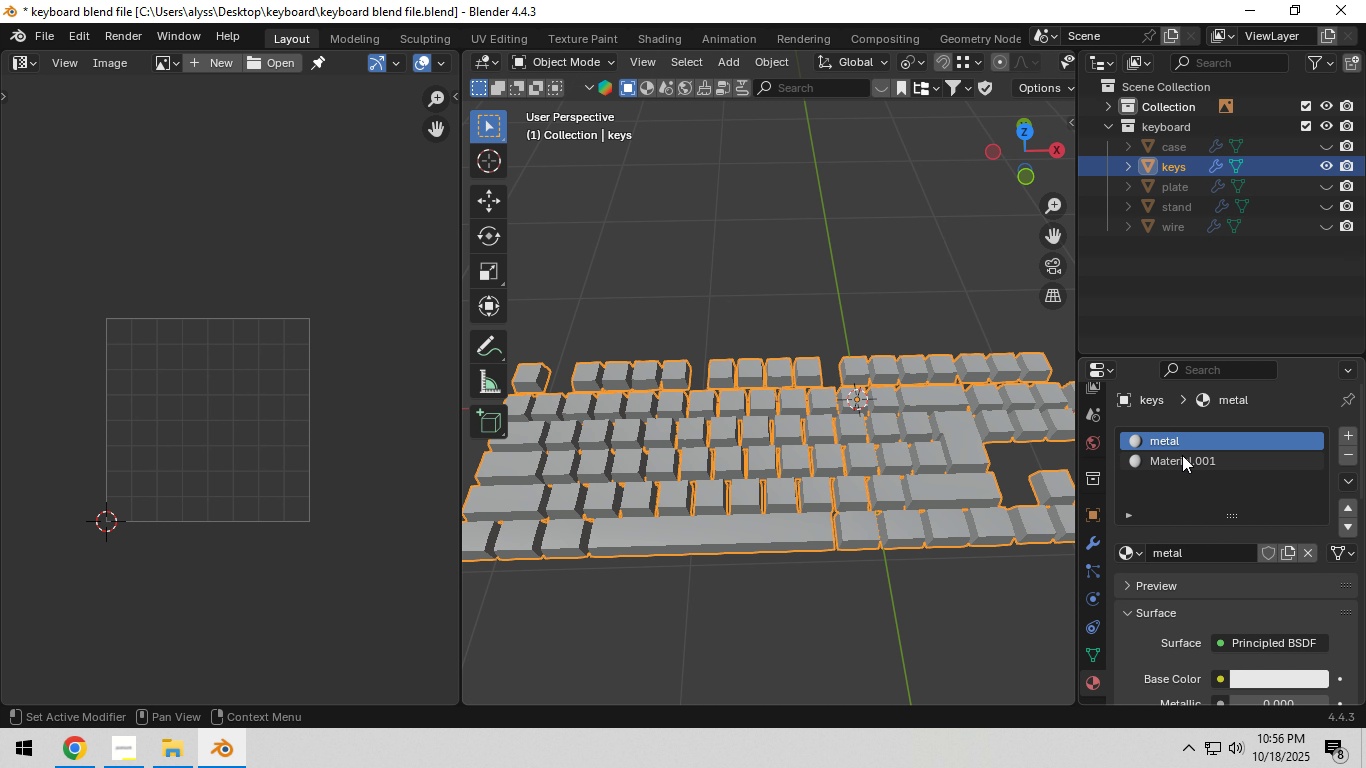 
double_click([1182, 455])
 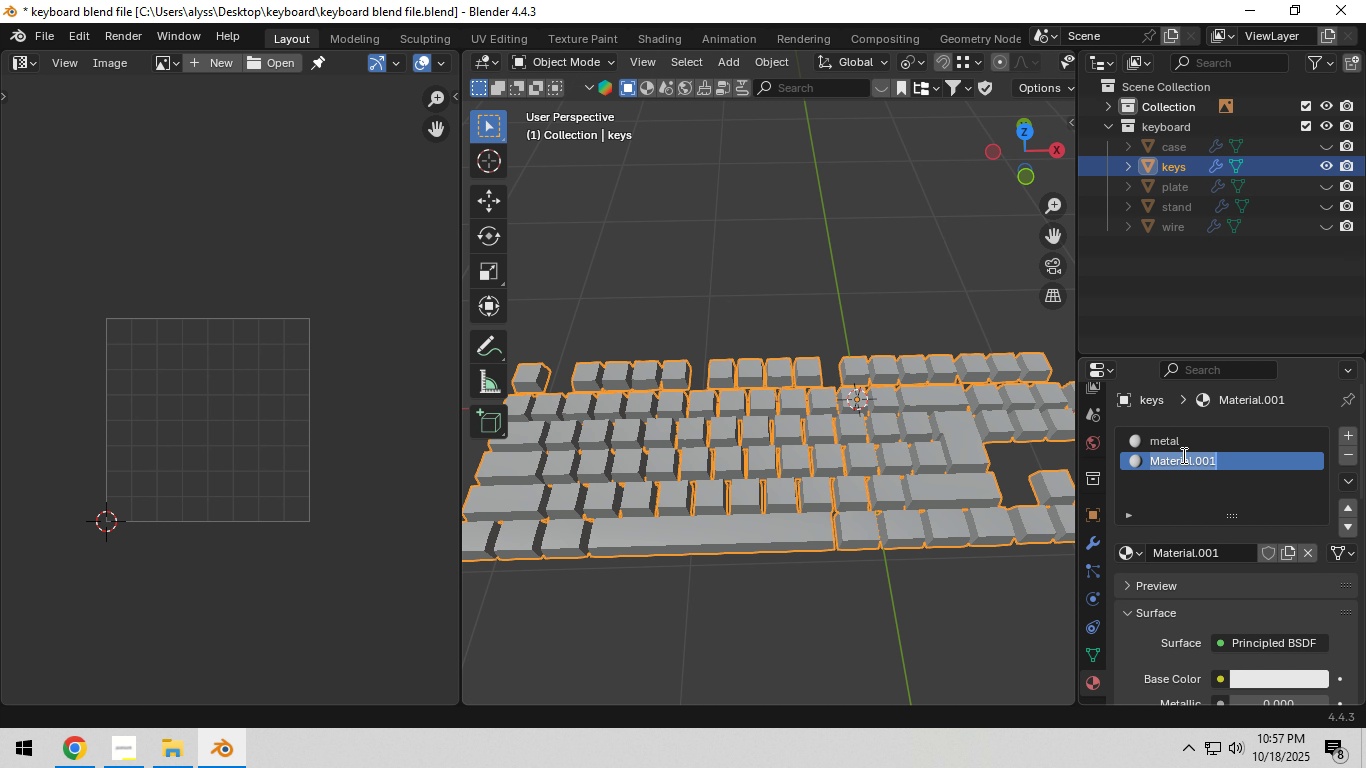 
type(keys)
 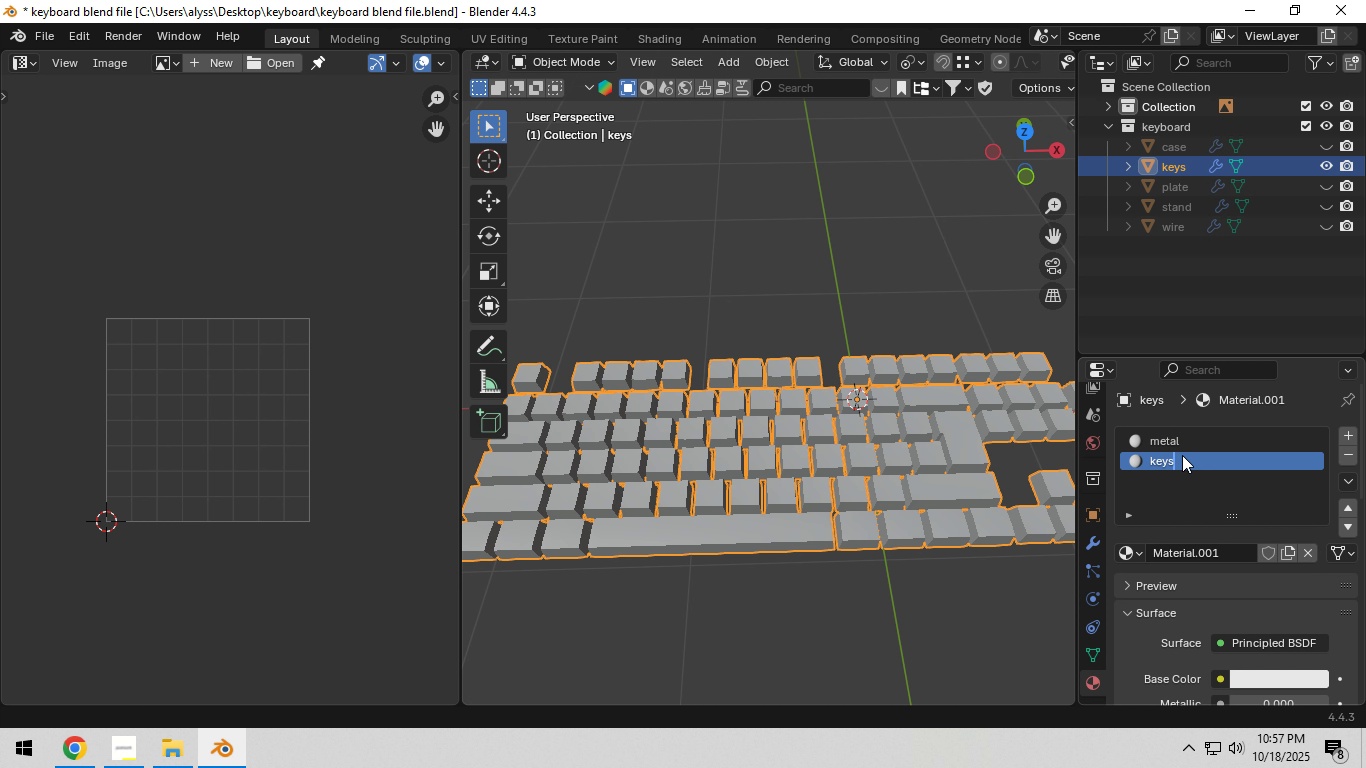 
key(Enter)
 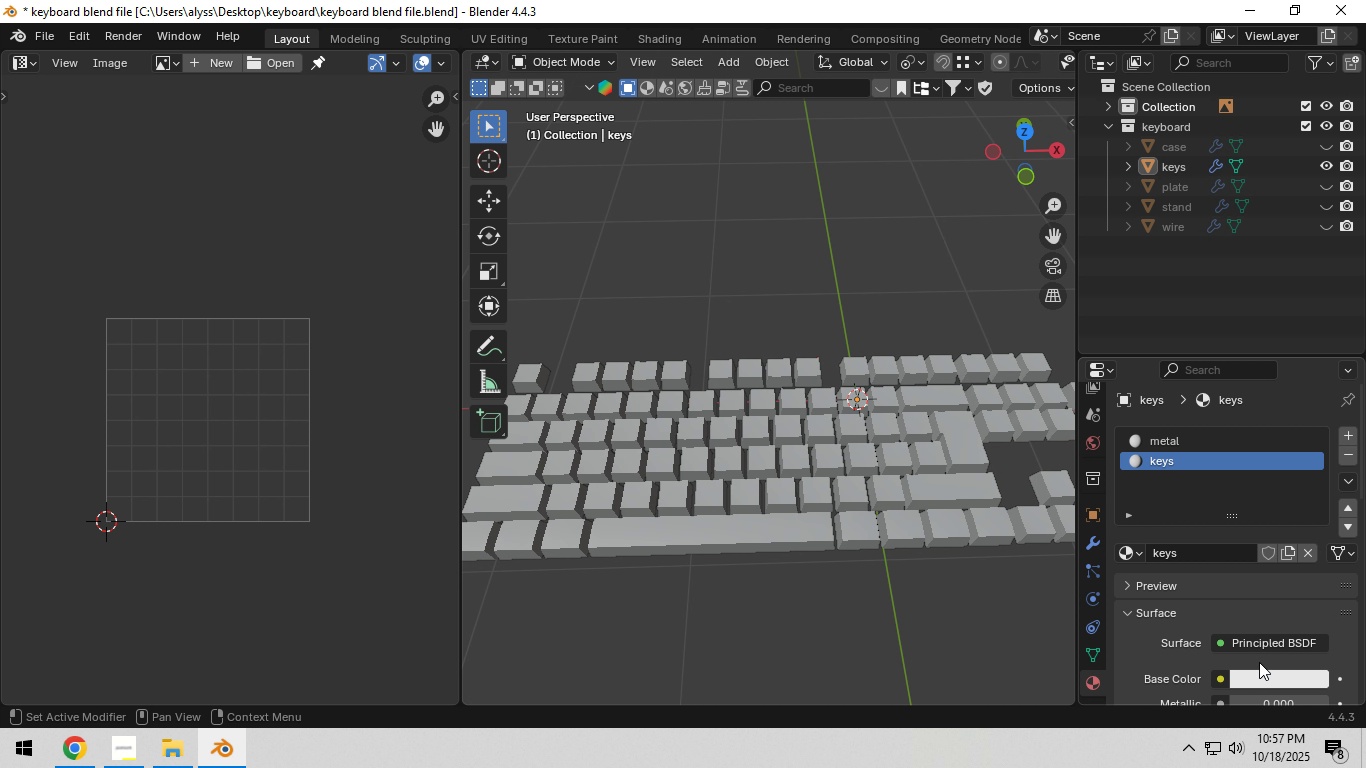 
left_click([1189, 445])
 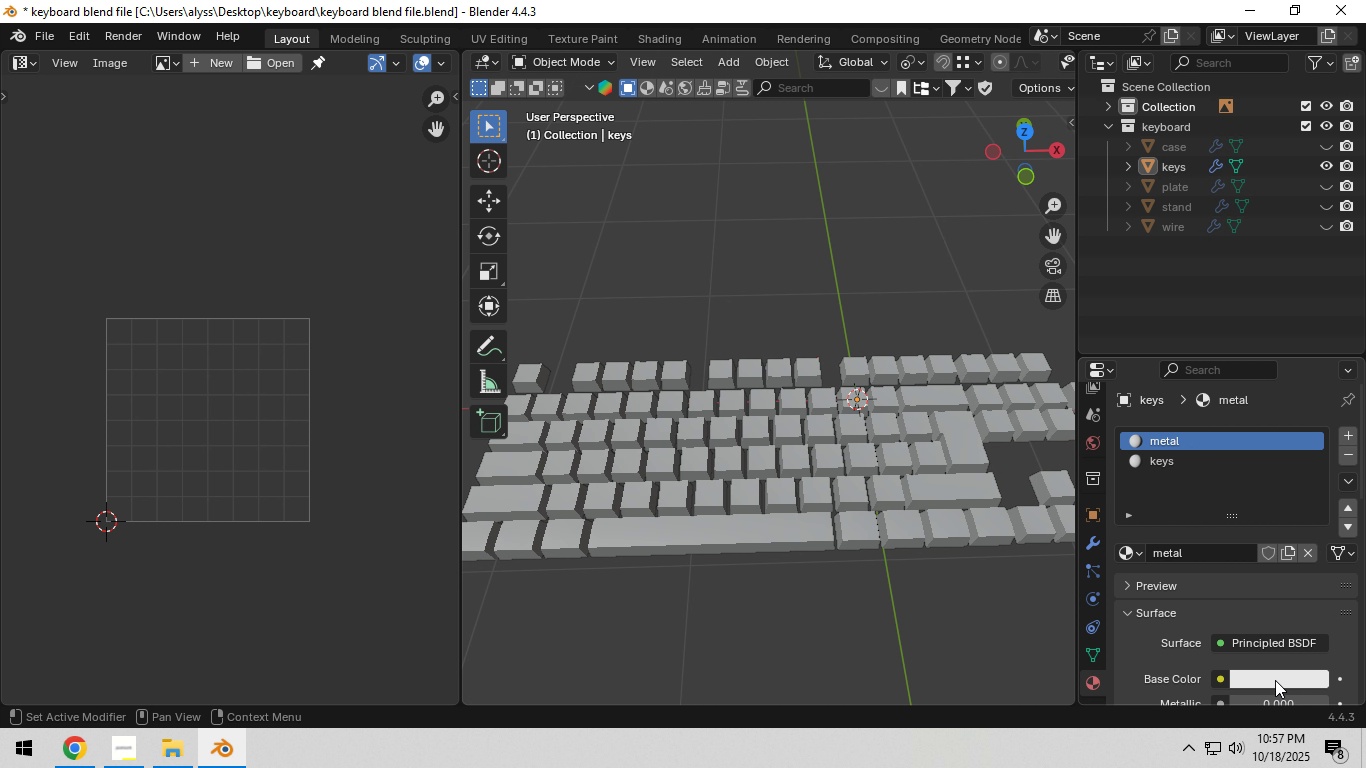 
left_click([1275, 680])
 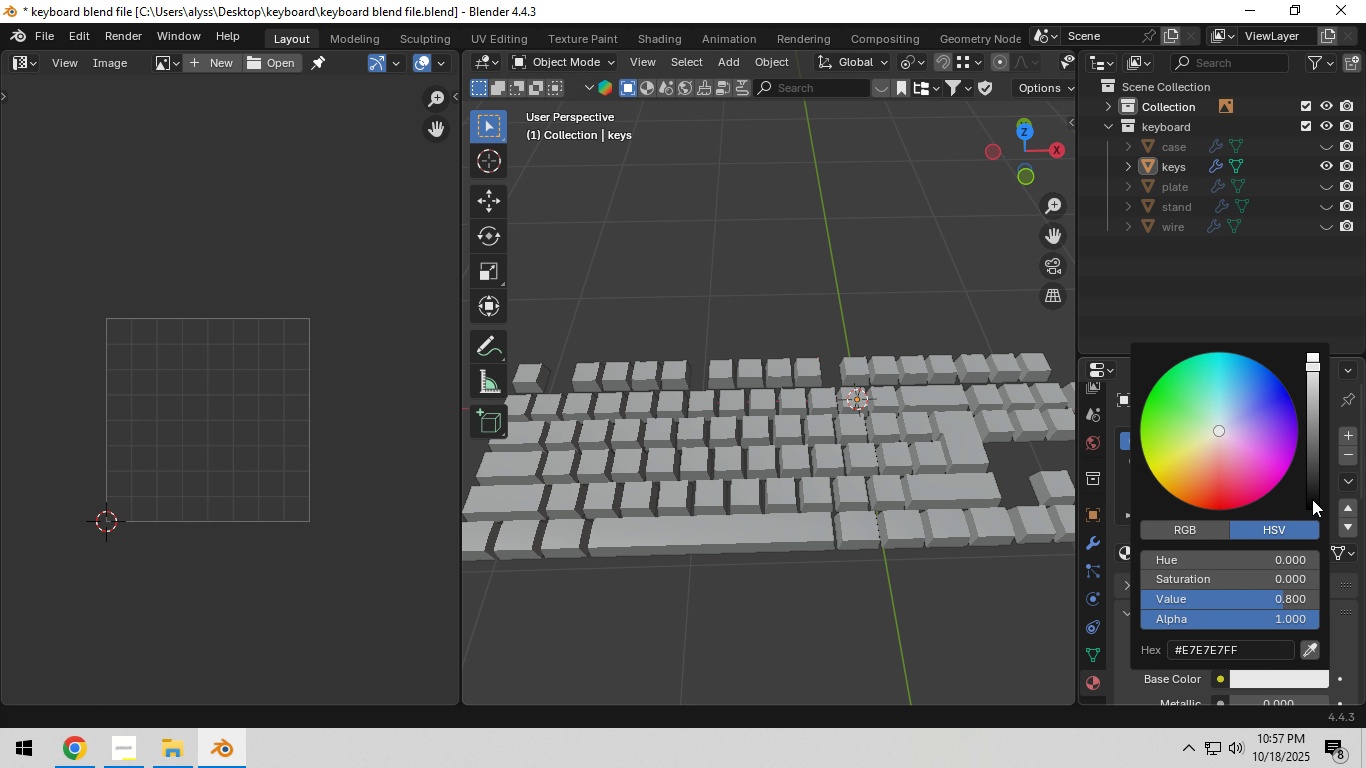 
left_click_drag(start_coordinate=[1312, 499], to_coordinate=[1316, 383])
 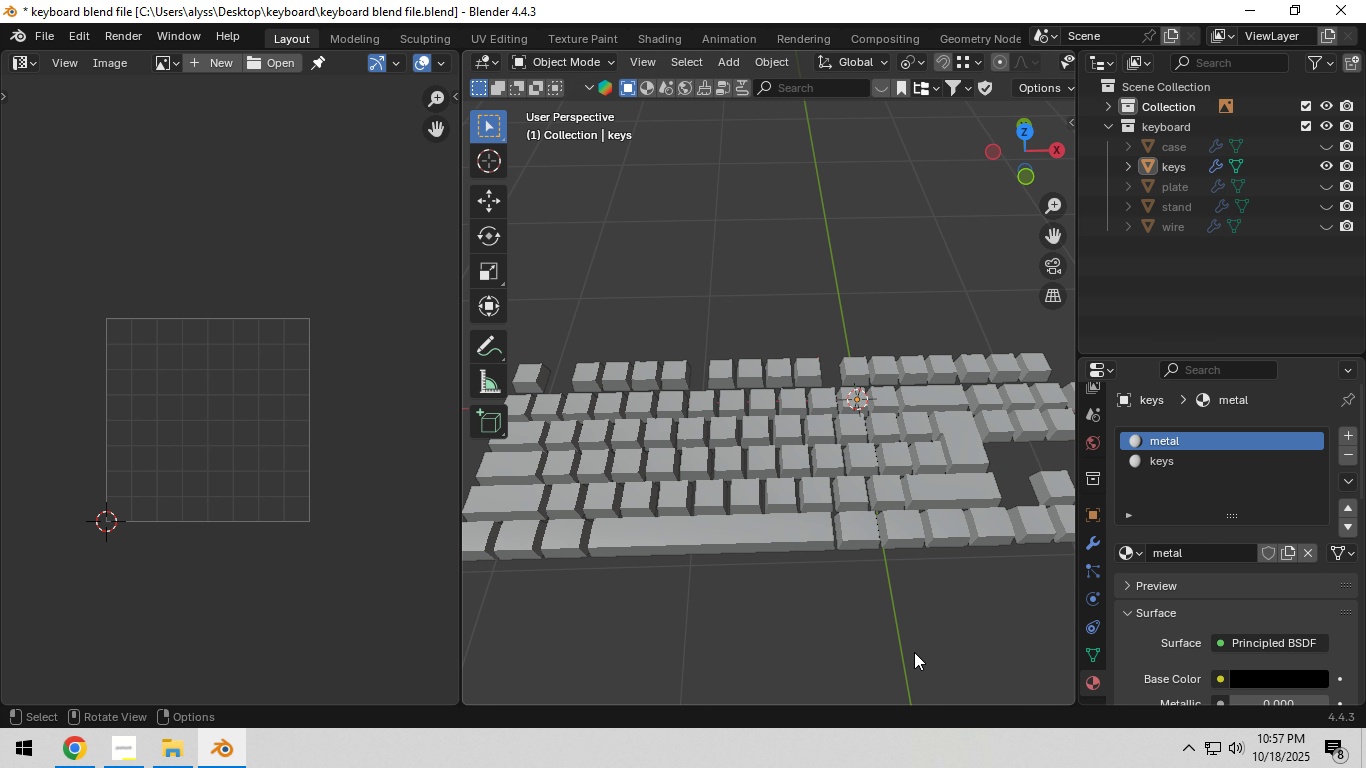 
left_click([914, 653])
 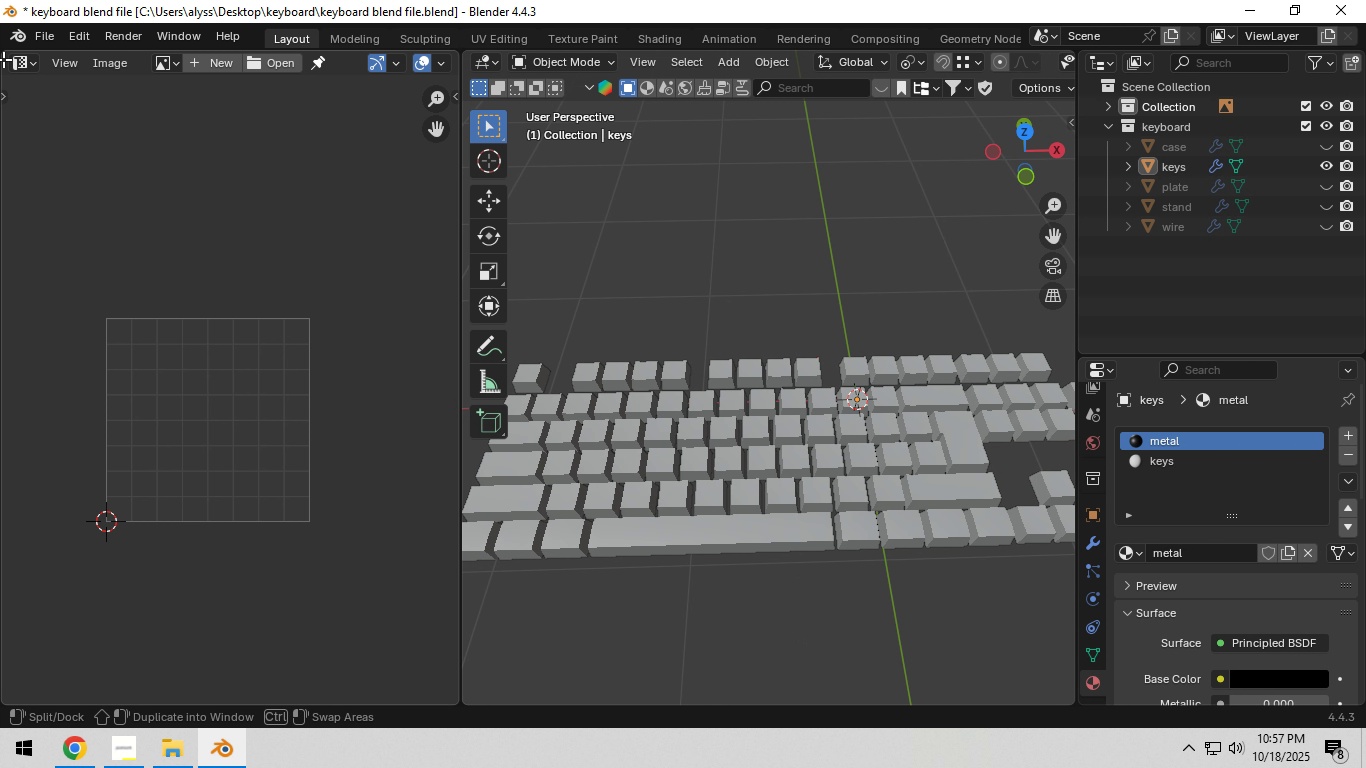 
left_click([27, 56])
 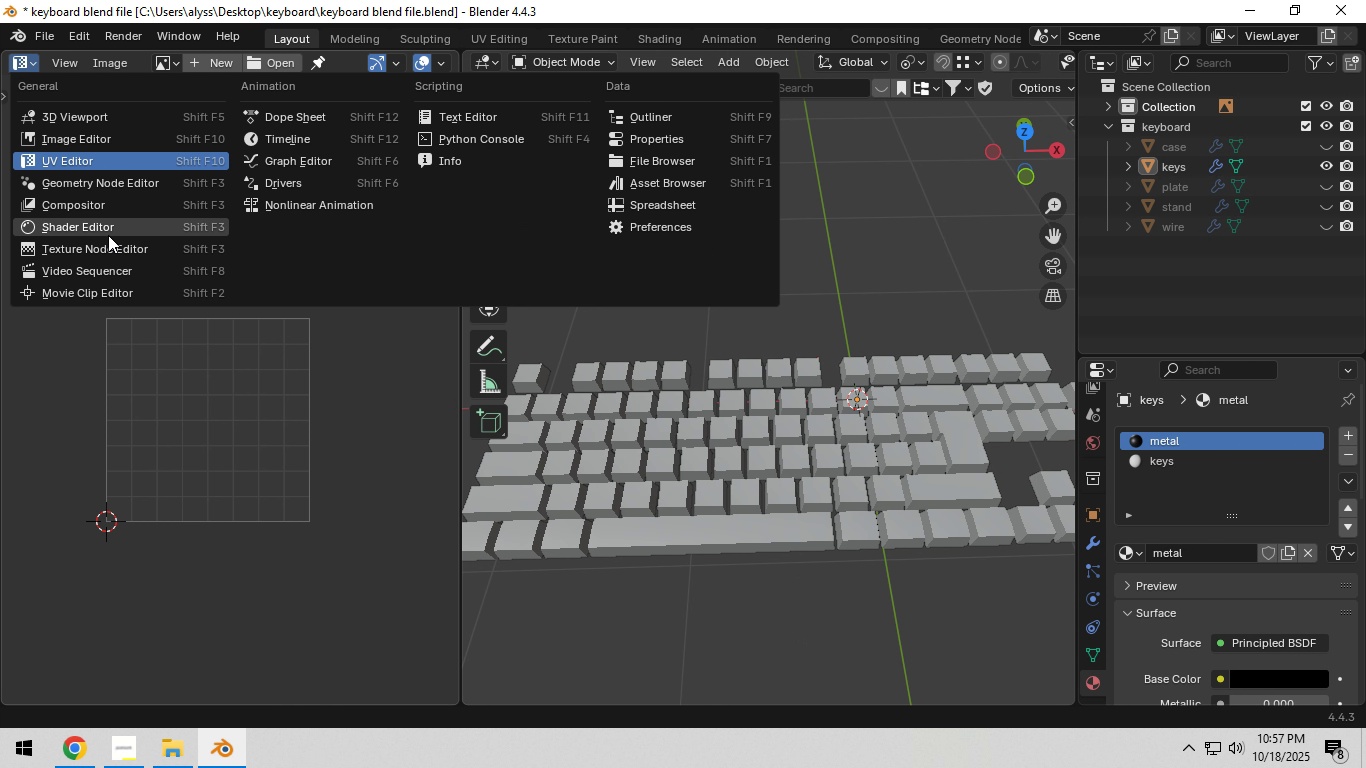 
left_click([110, 232])